 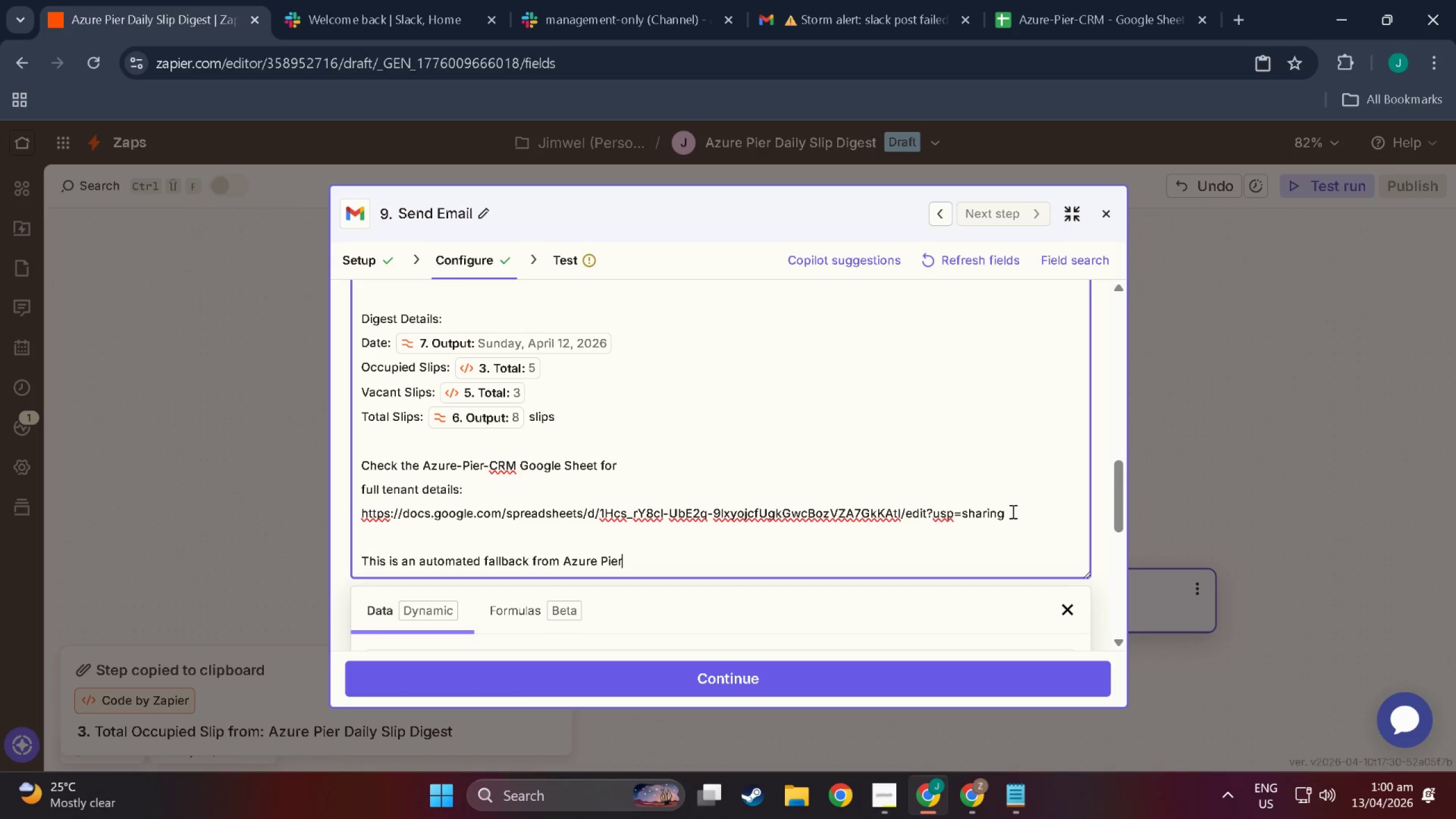 
key(Backspace)
 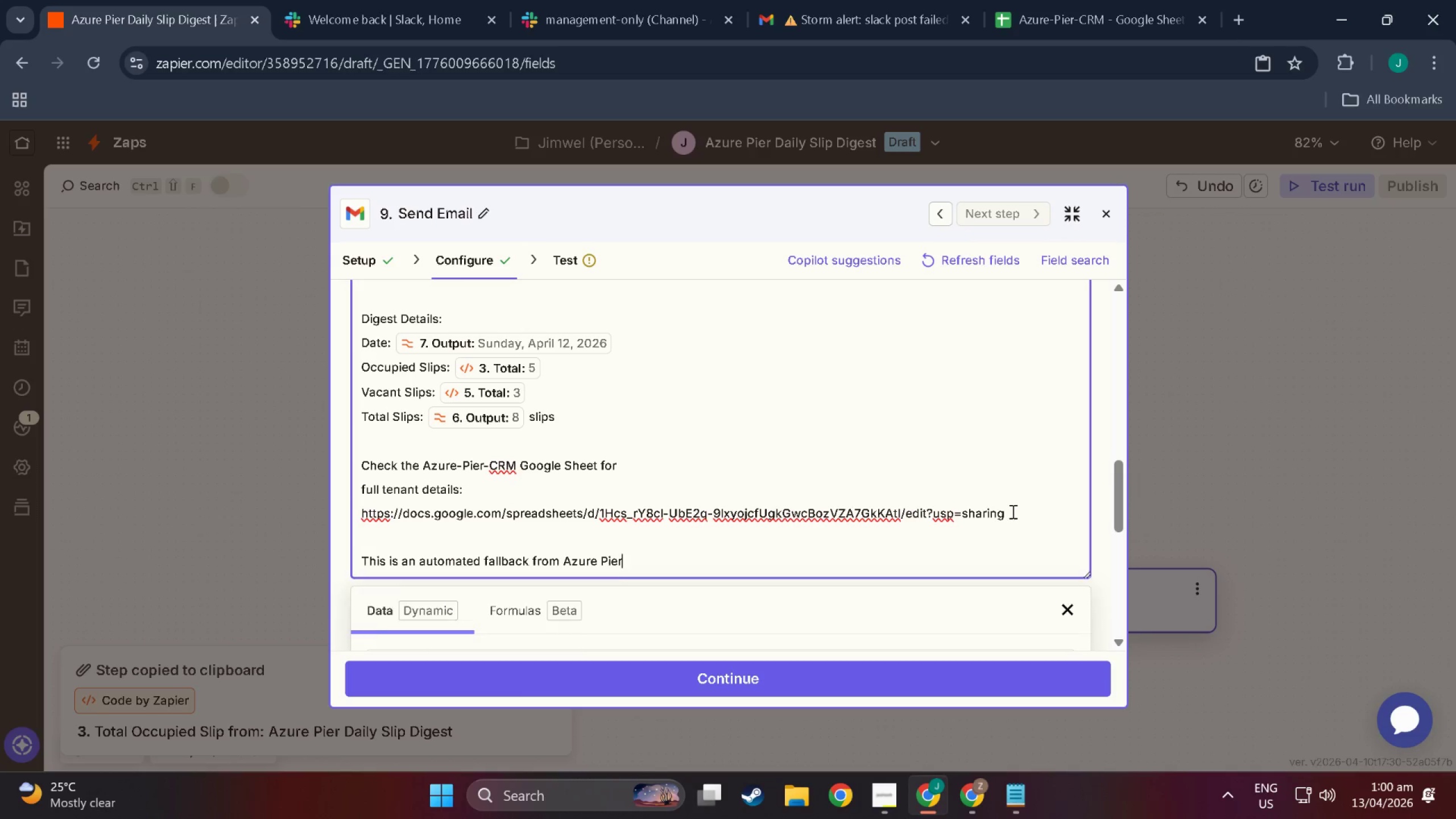 
key(Enter)
 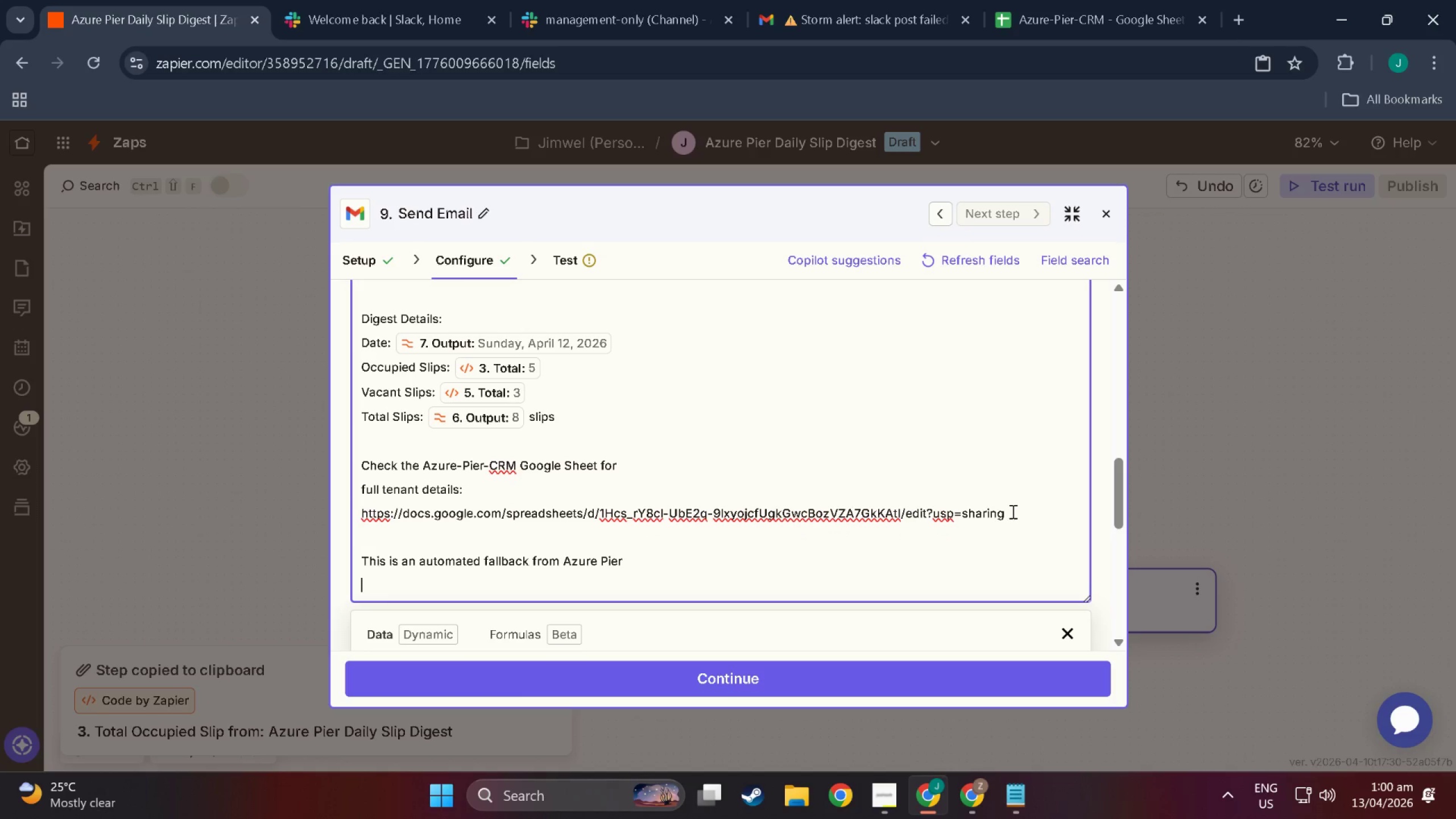 
type(Zape)
key(Backspace)
type(ier Automation - Zap 4)
 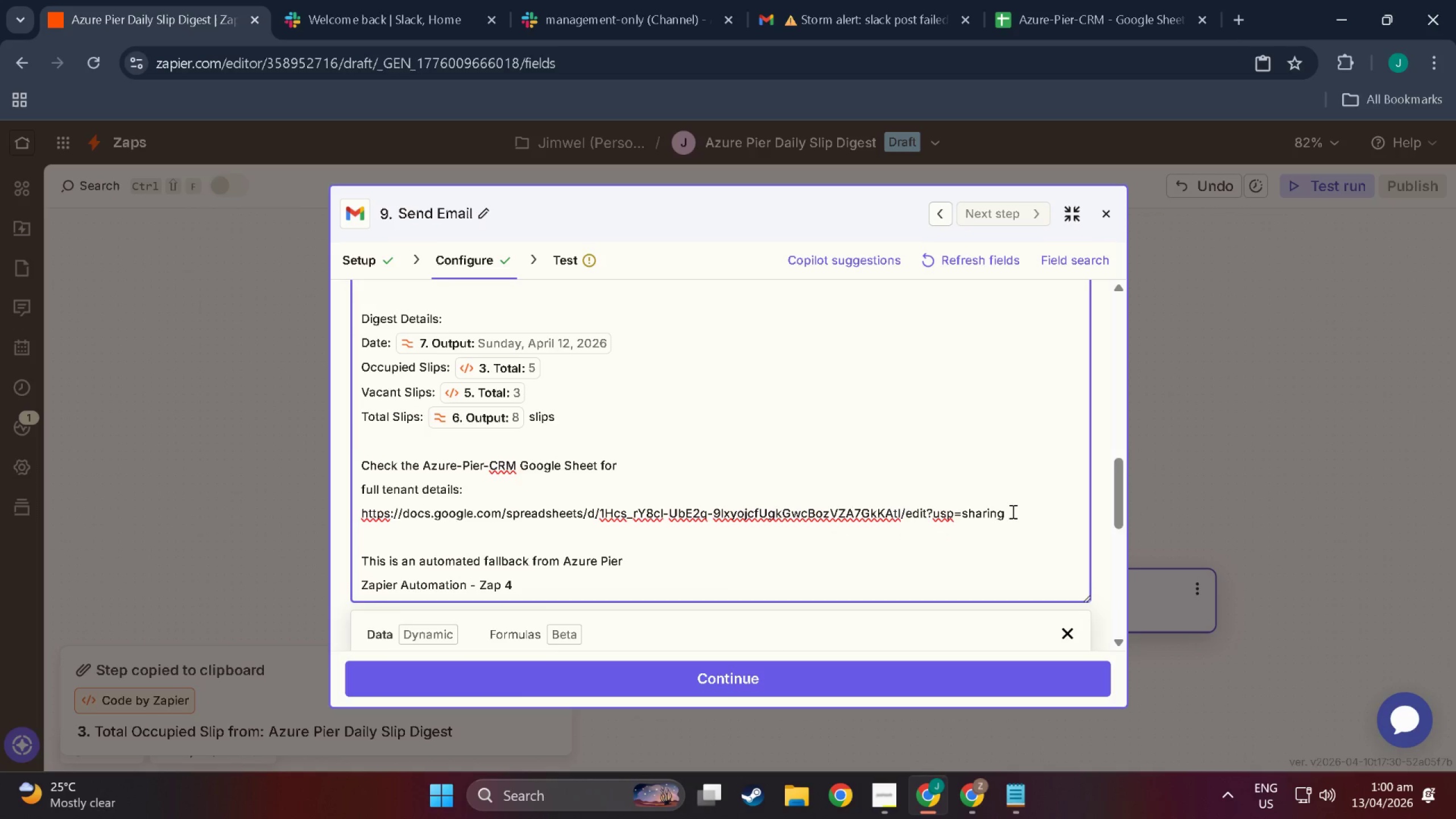 
scroll: coordinate [645, 607], scroll_direction: down, amount: 21.0
 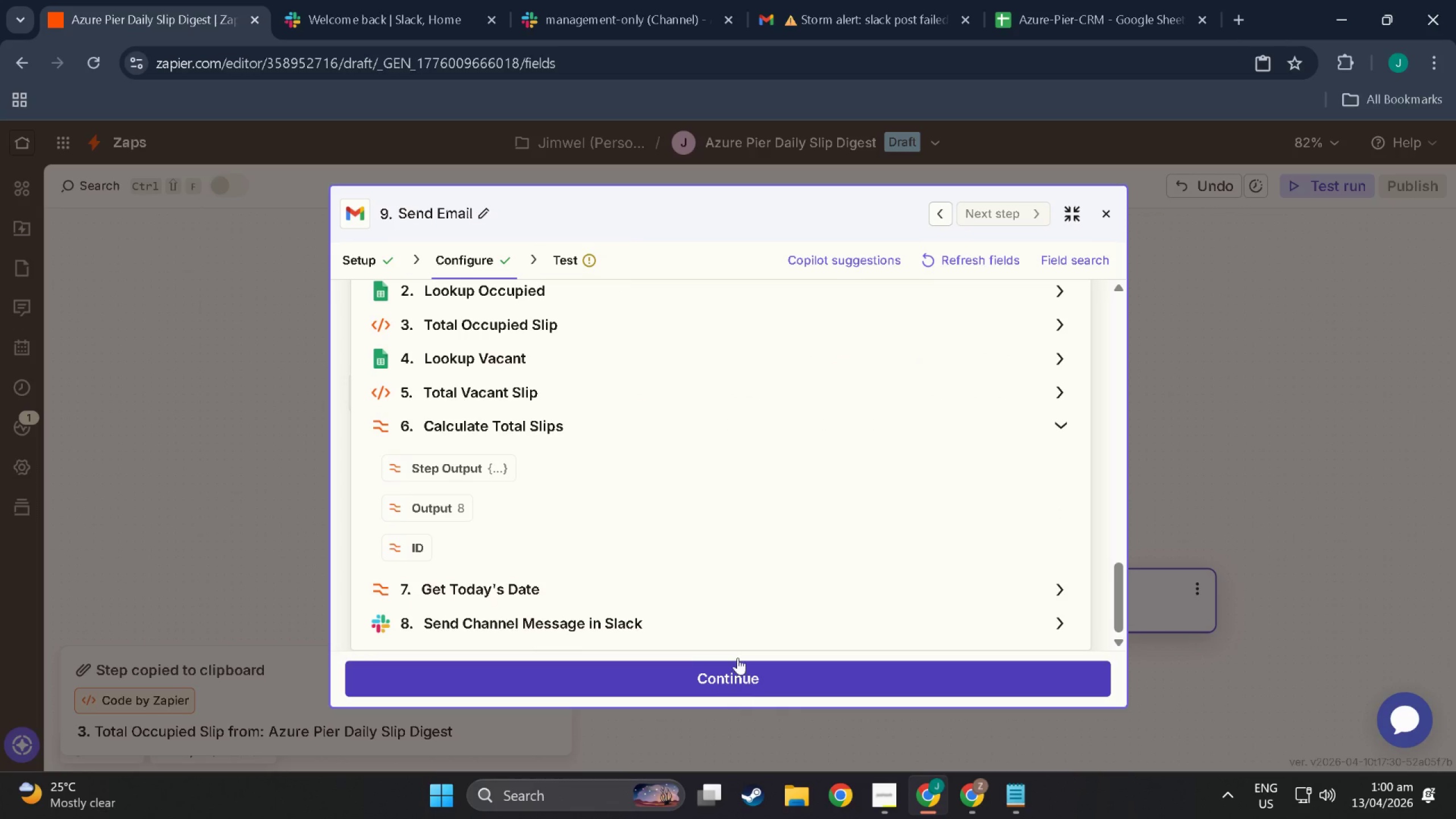 
scroll: coordinate [530, 398], scroll_direction: up, amount: 55.0
 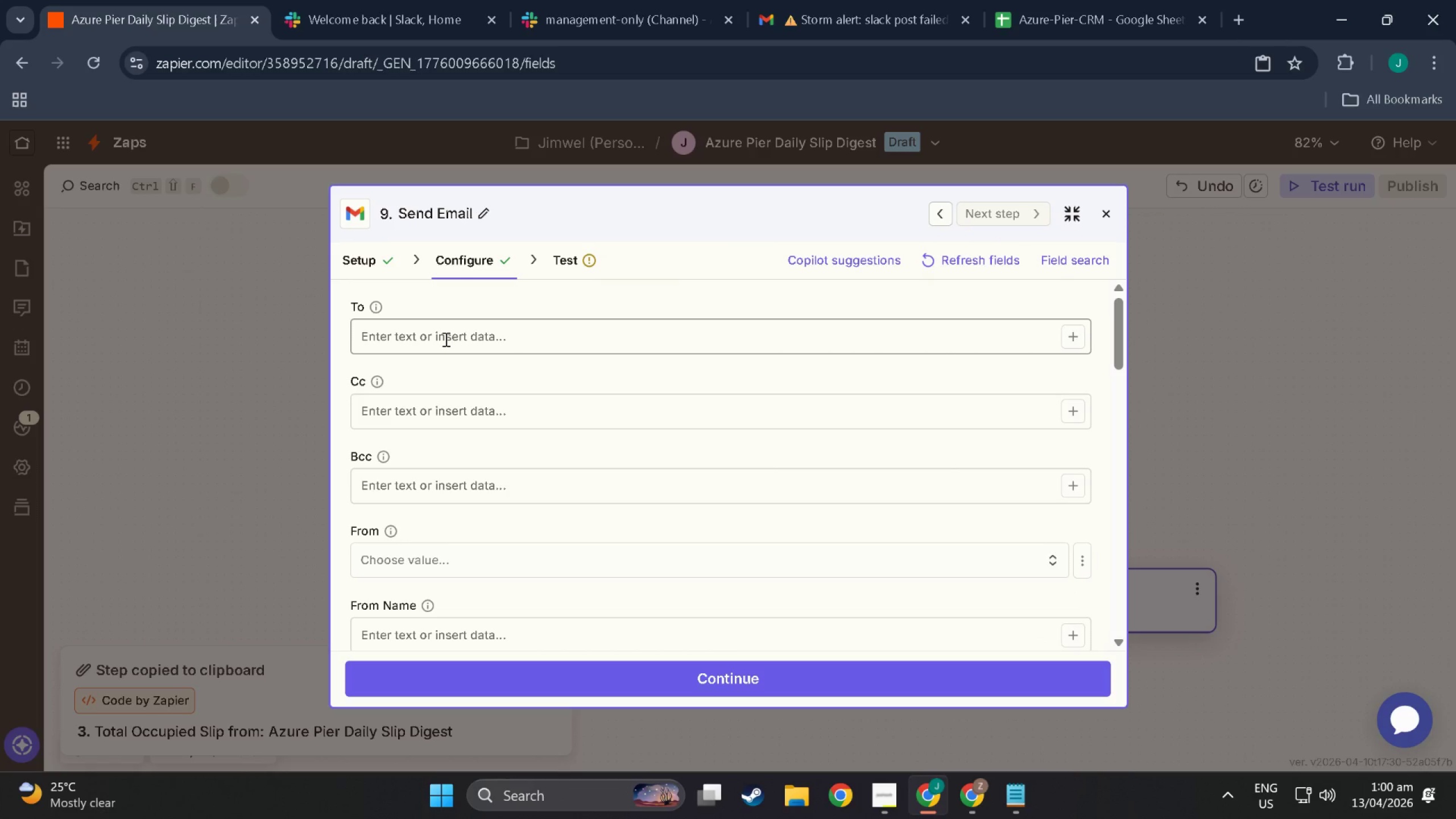 
left_click([445, 339])
 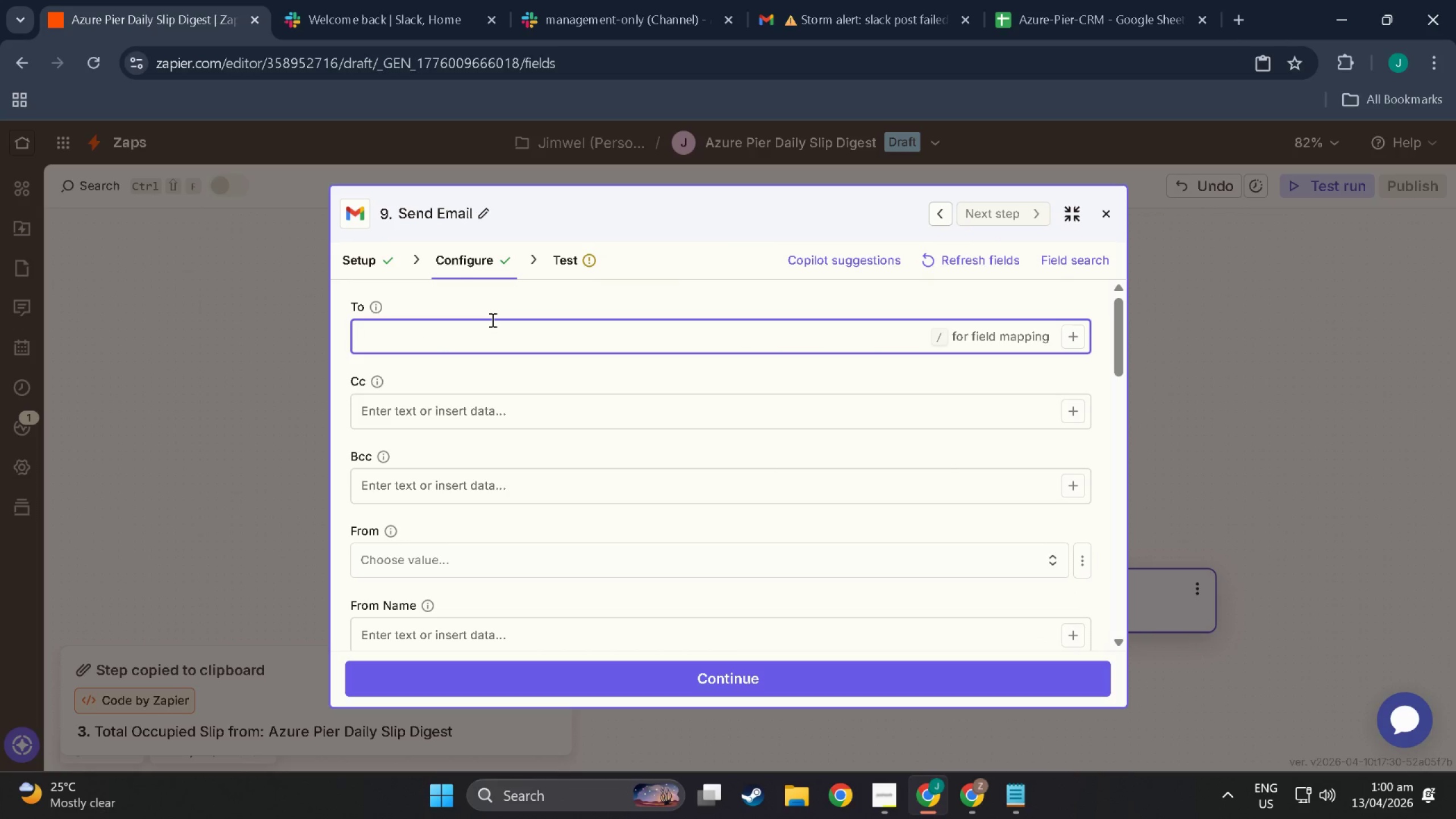 
type(jk)
key(Backspace)
type(imwel699)
key(Backspace)
type(0)
key(Backspace)
type(9@gmail.,)
key(Backspace)
key(Backspace)
type(.com)
 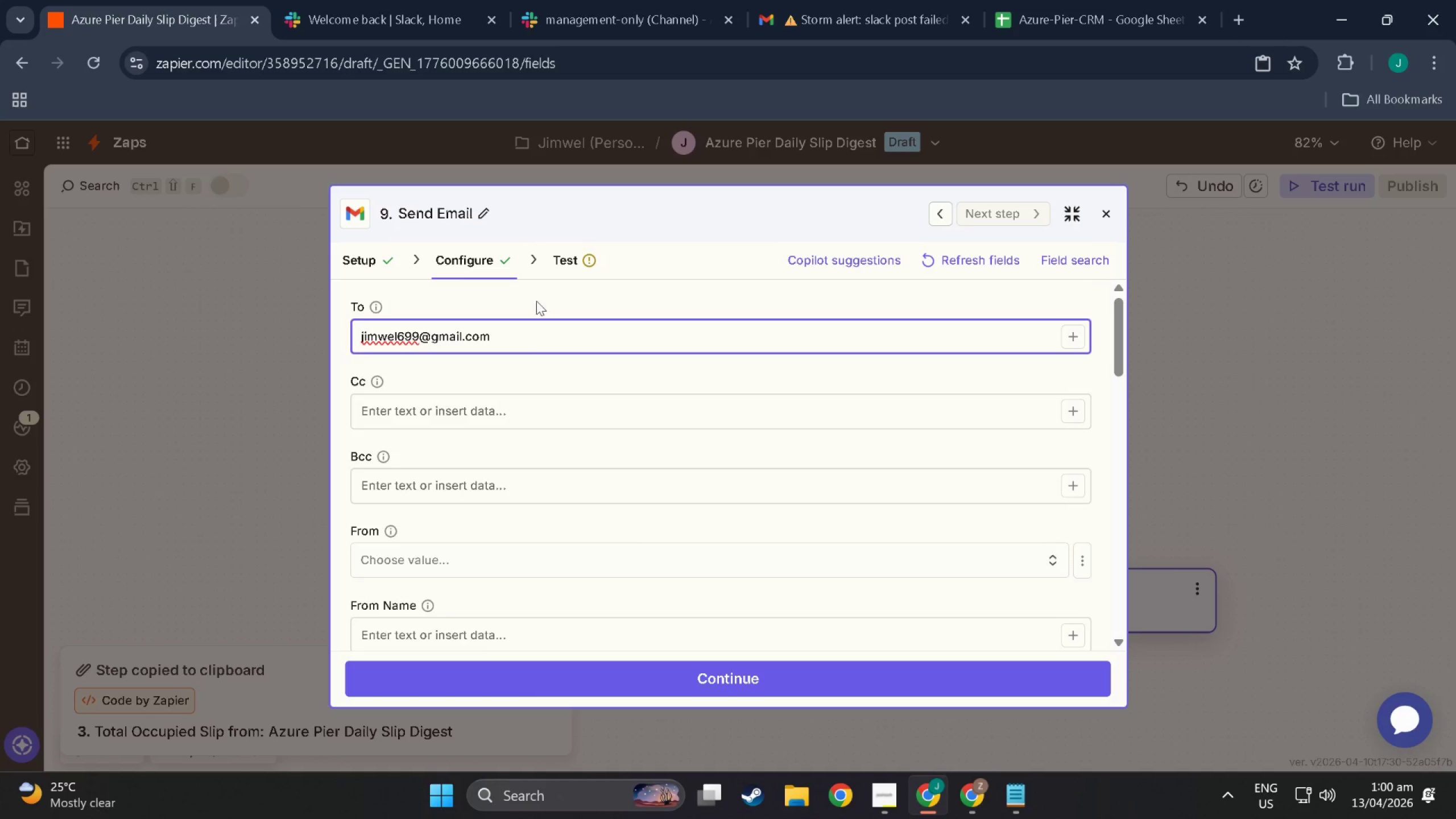 
scroll: coordinate [532, 557], scroll_direction: down, amount: 8.0
 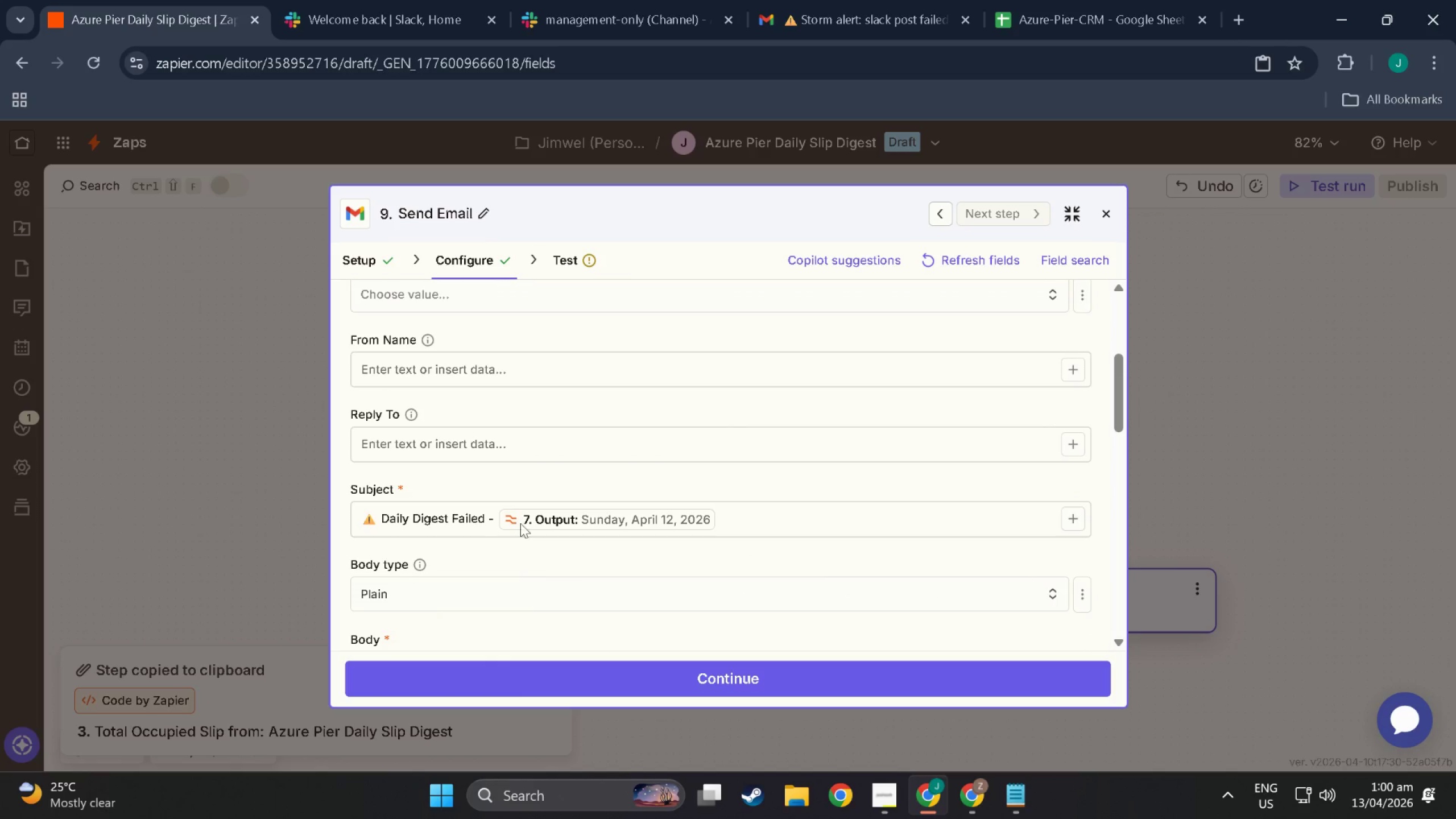 
scroll: coordinate [478, 437], scroll_direction: up, amount: 3.0
 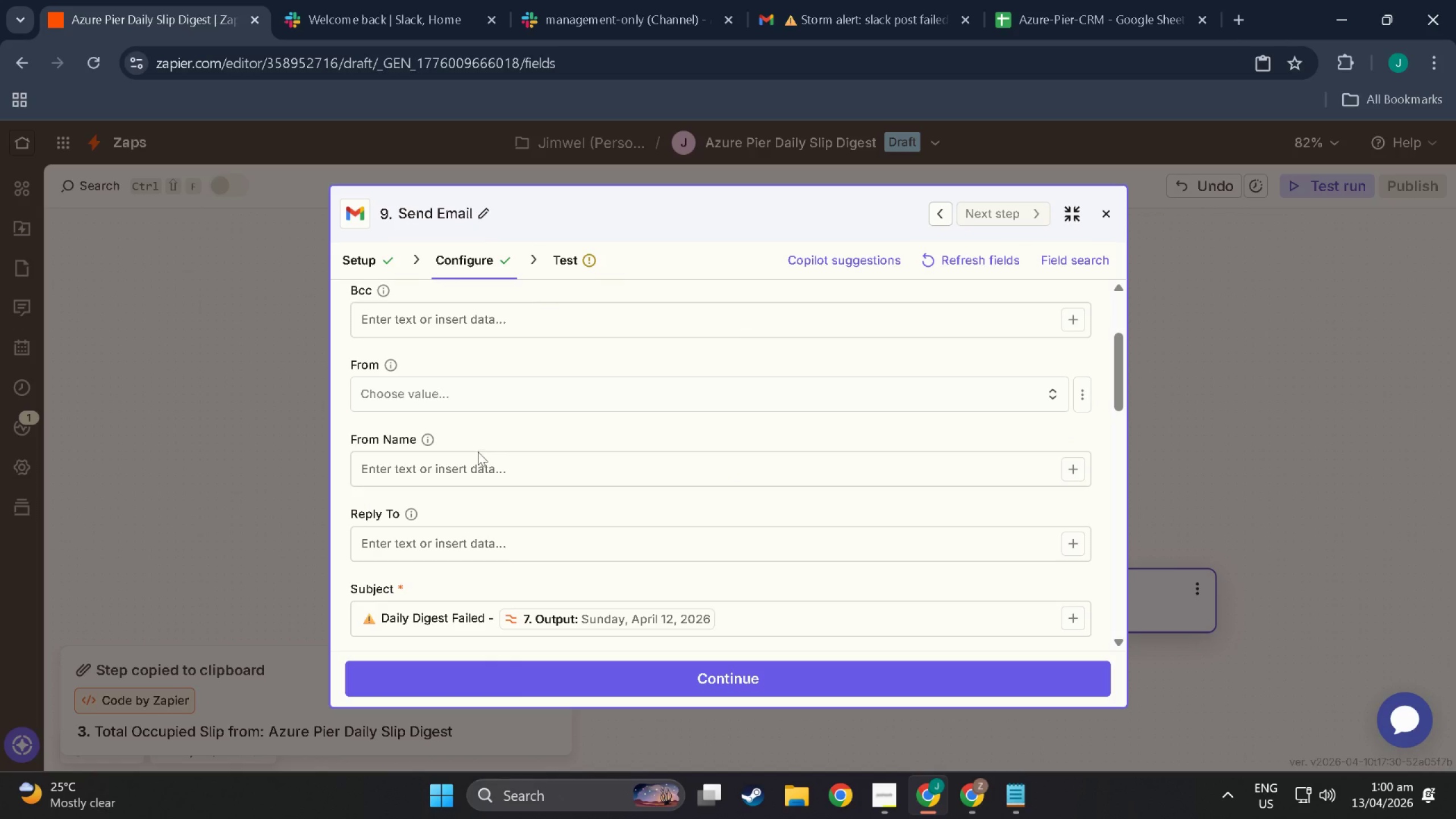 
left_click([479, 461])
 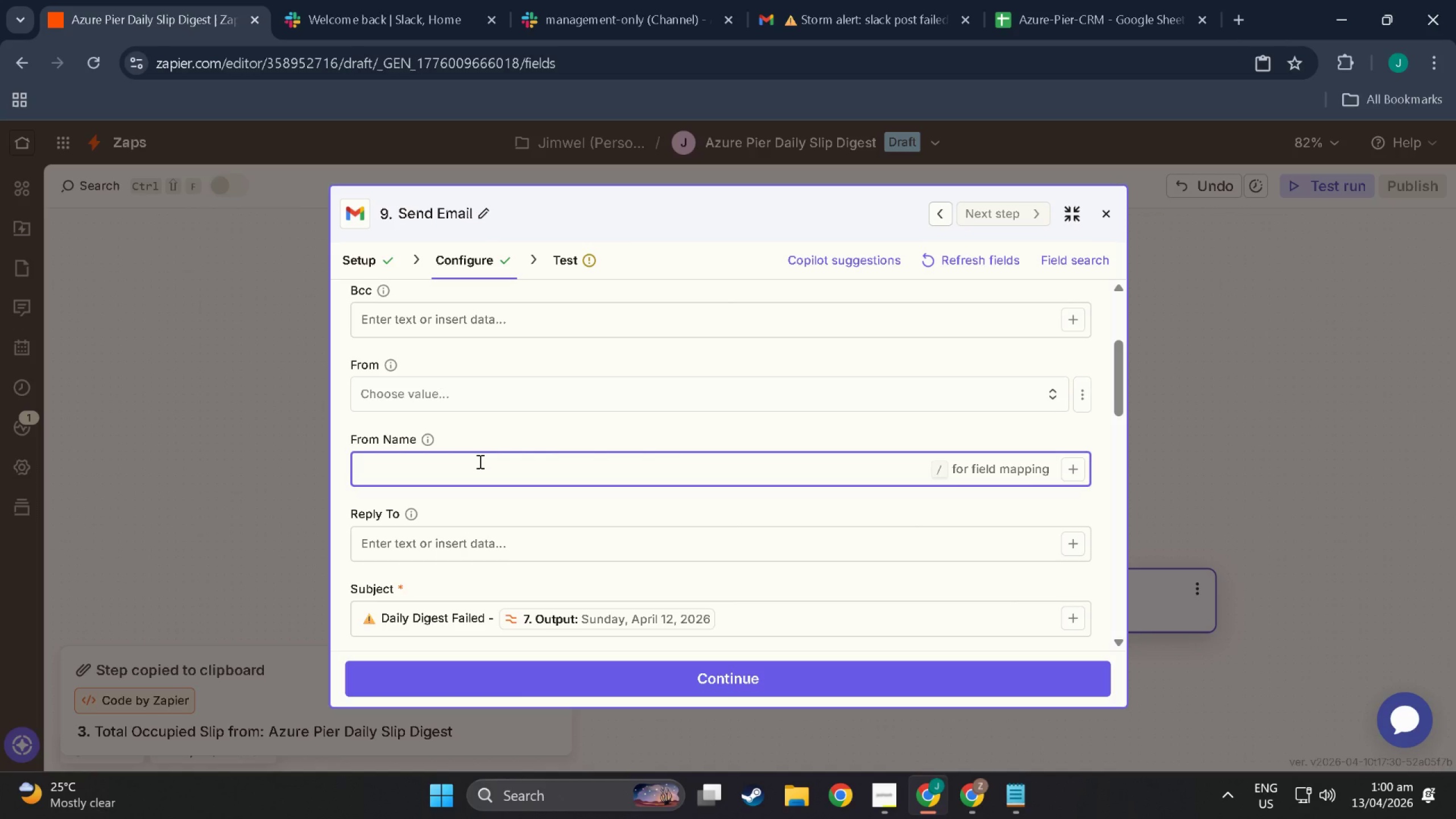 
wait(5.32)
 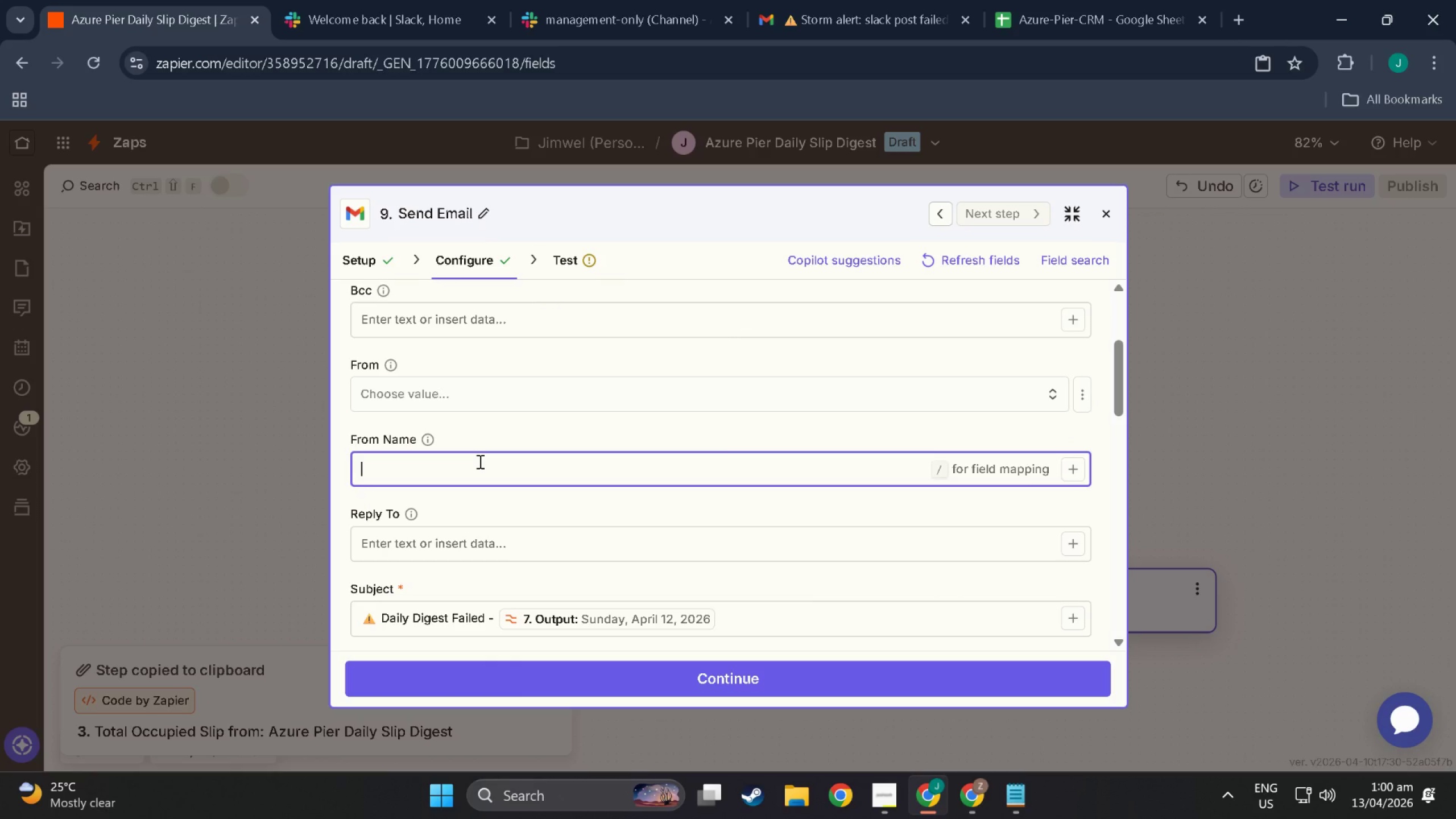 
type(Azure Pier Daily Digest)
 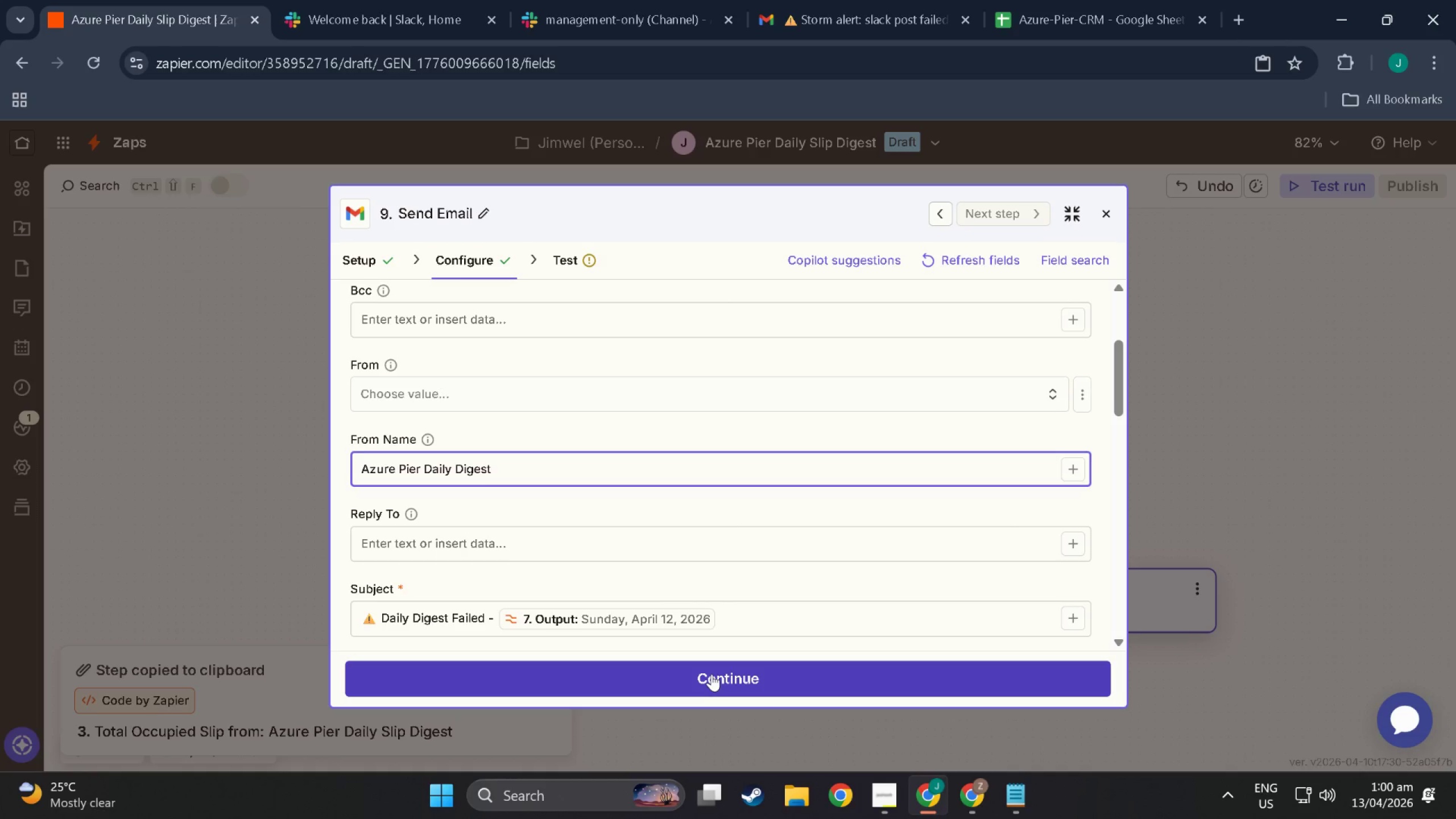 
left_click([712, 674])
 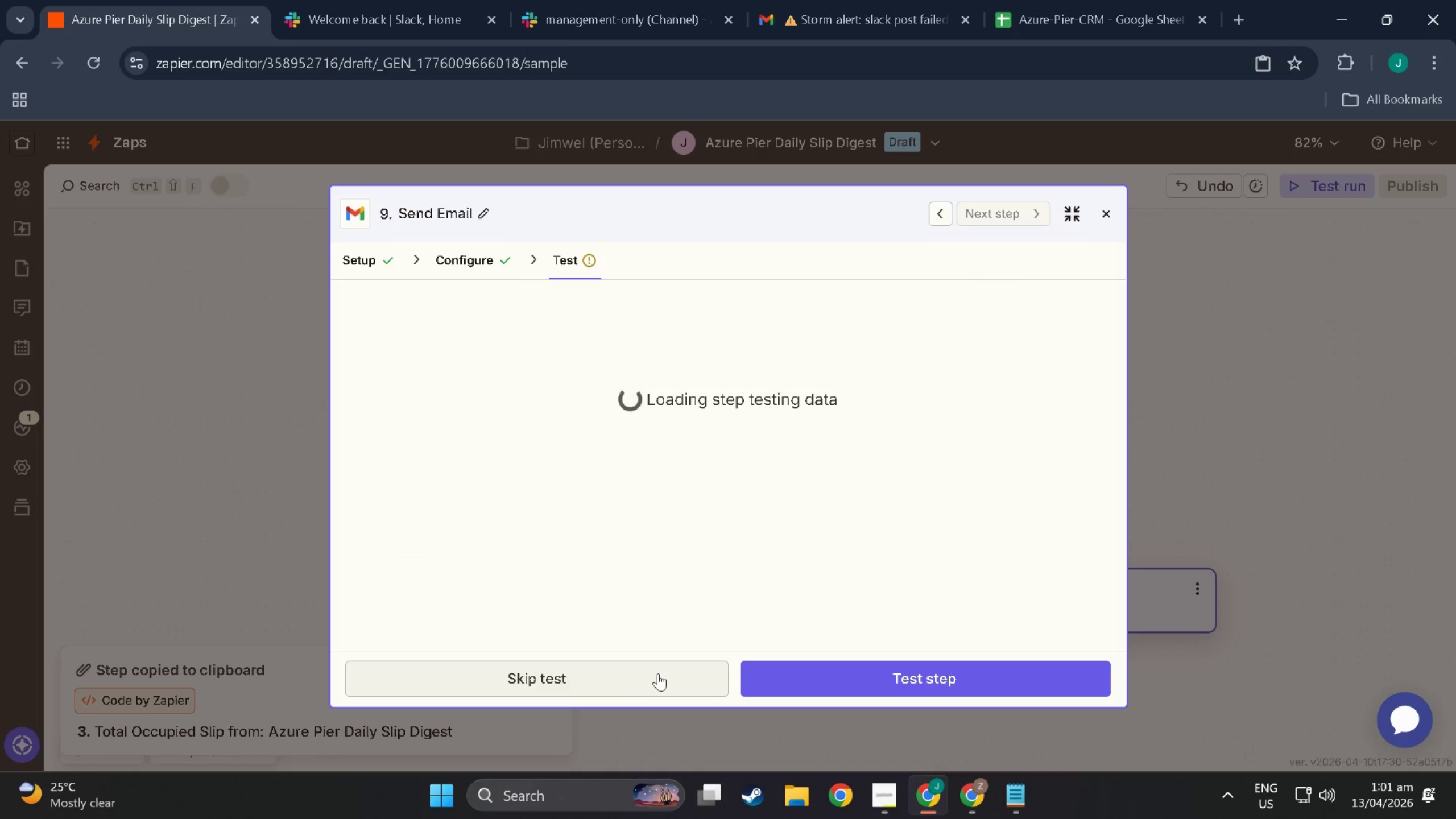 
left_click([868, 683])
 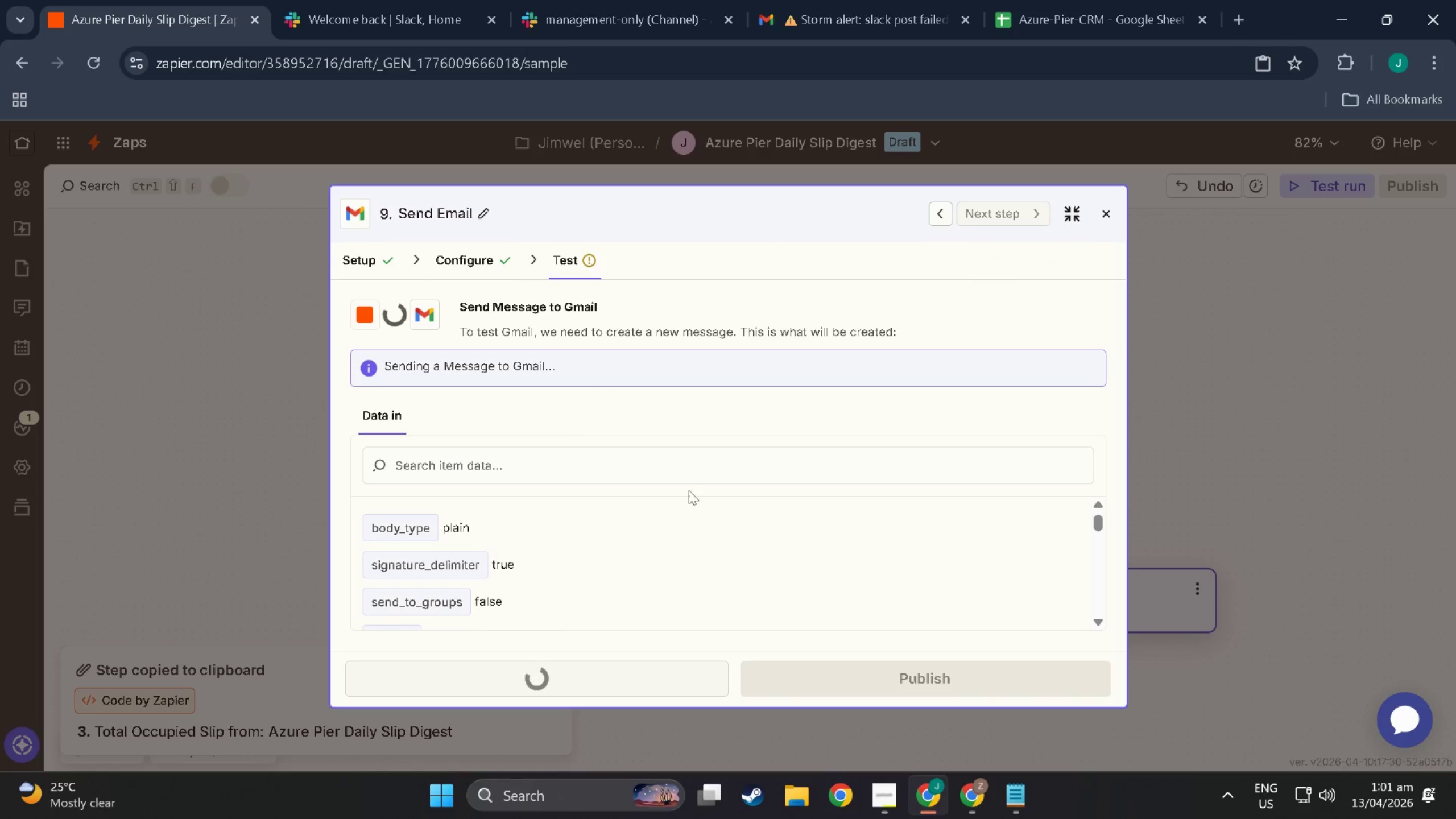 
scroll: coordinate [676, 477], scroll_direction: down, amount: 4.0
 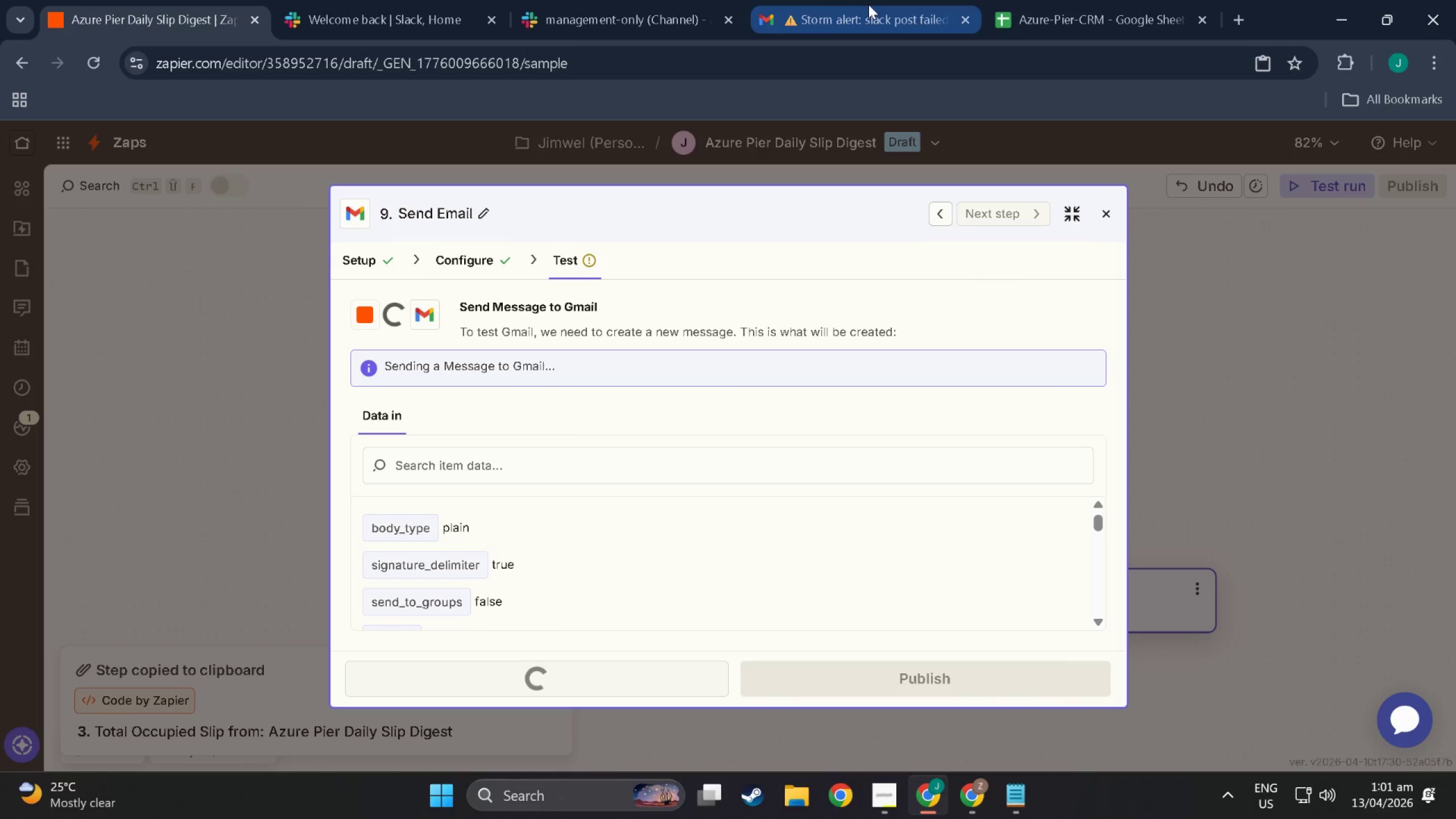 
left_click([868, 5])
 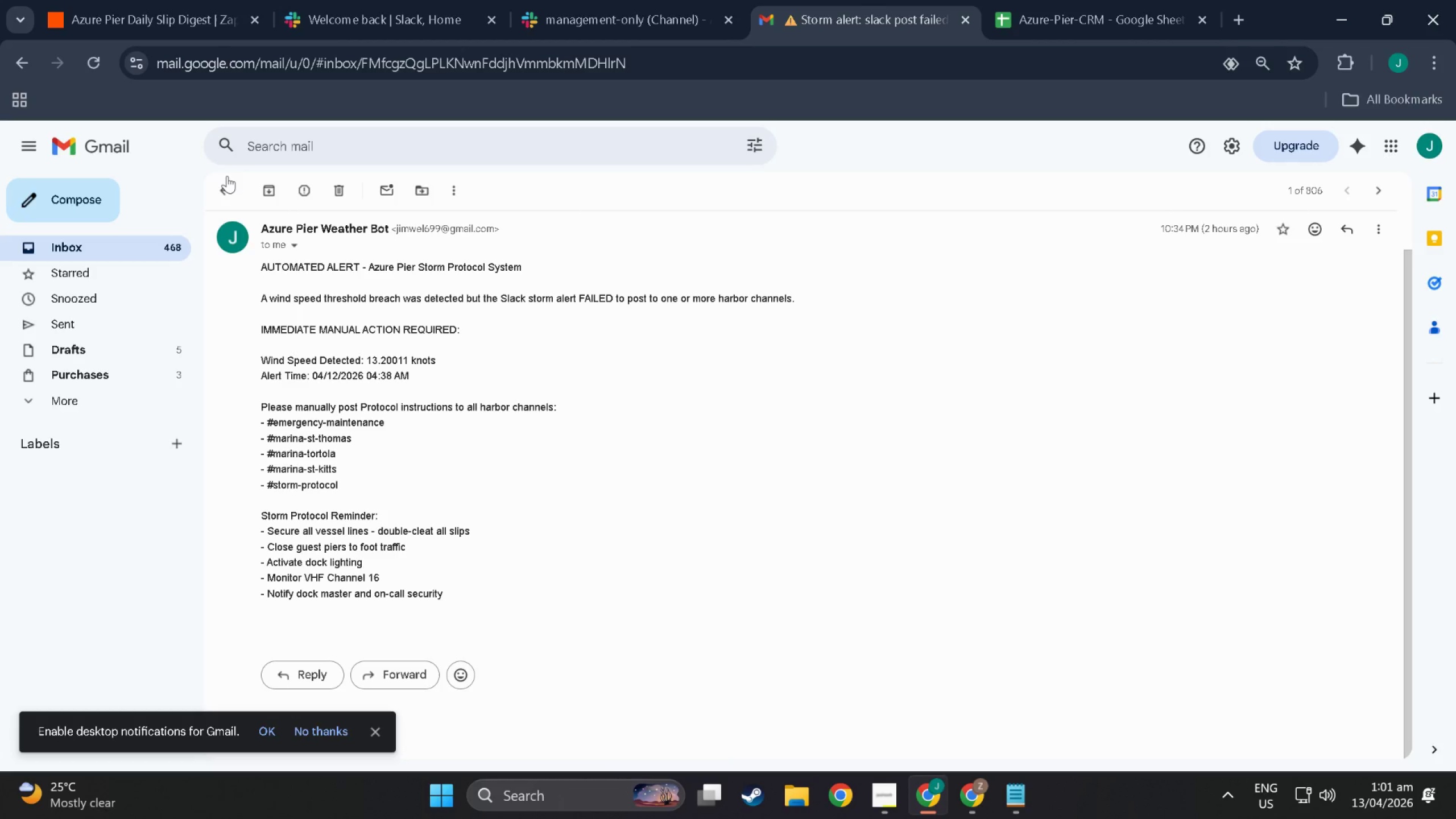 
left_click([232, 182])
 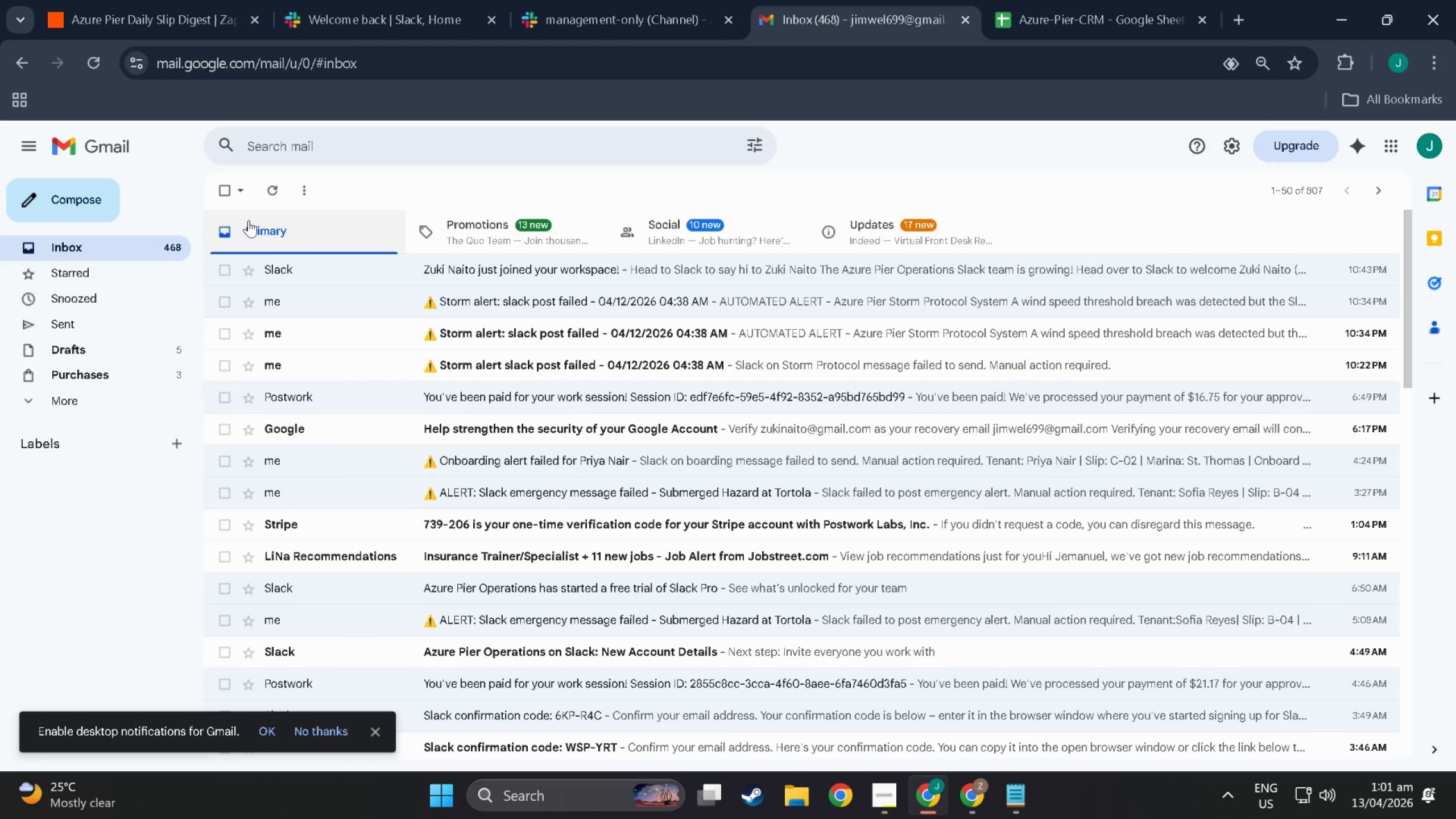 
left_click([275, 193])
 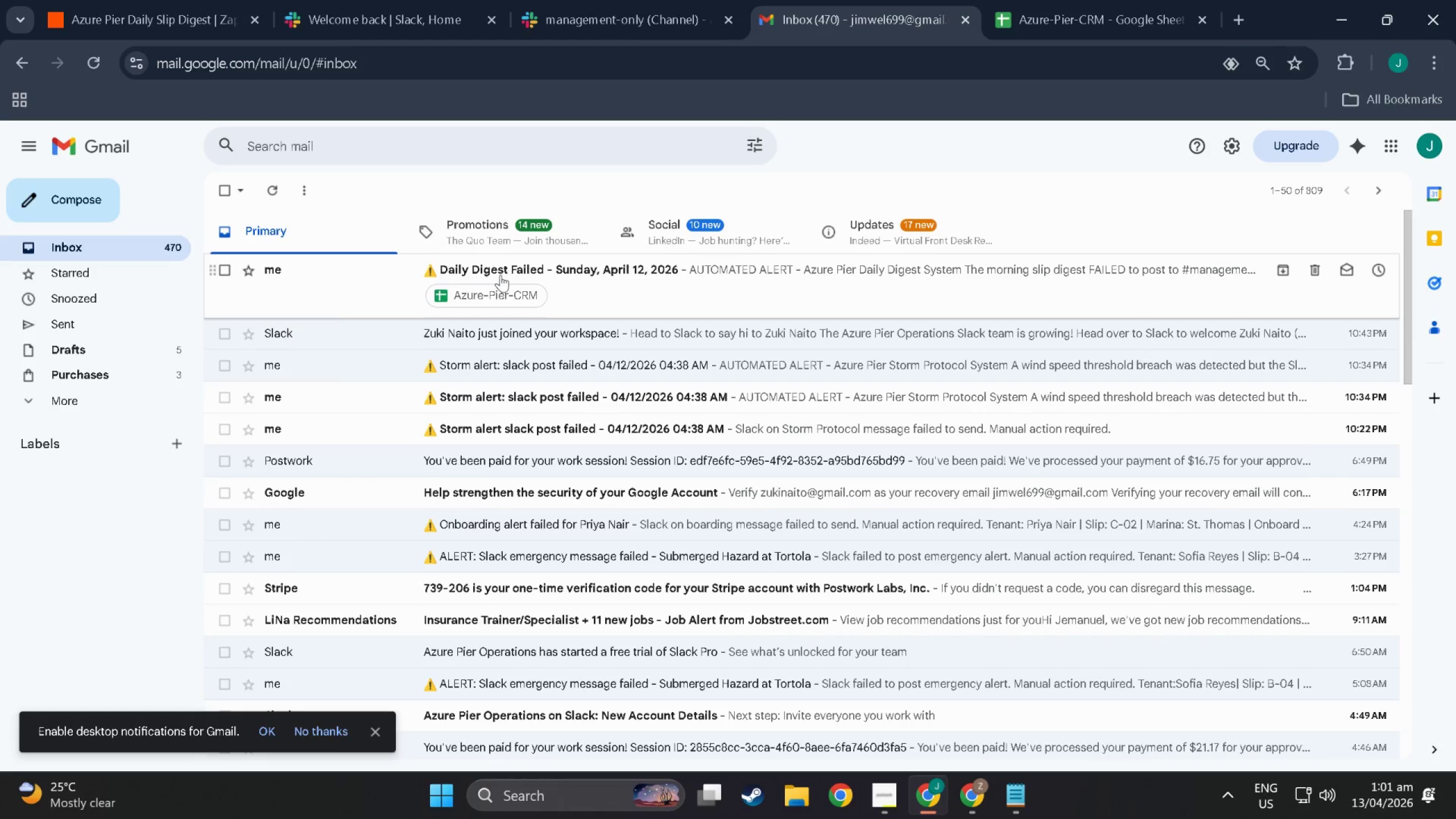 
left_click([501, 272])
 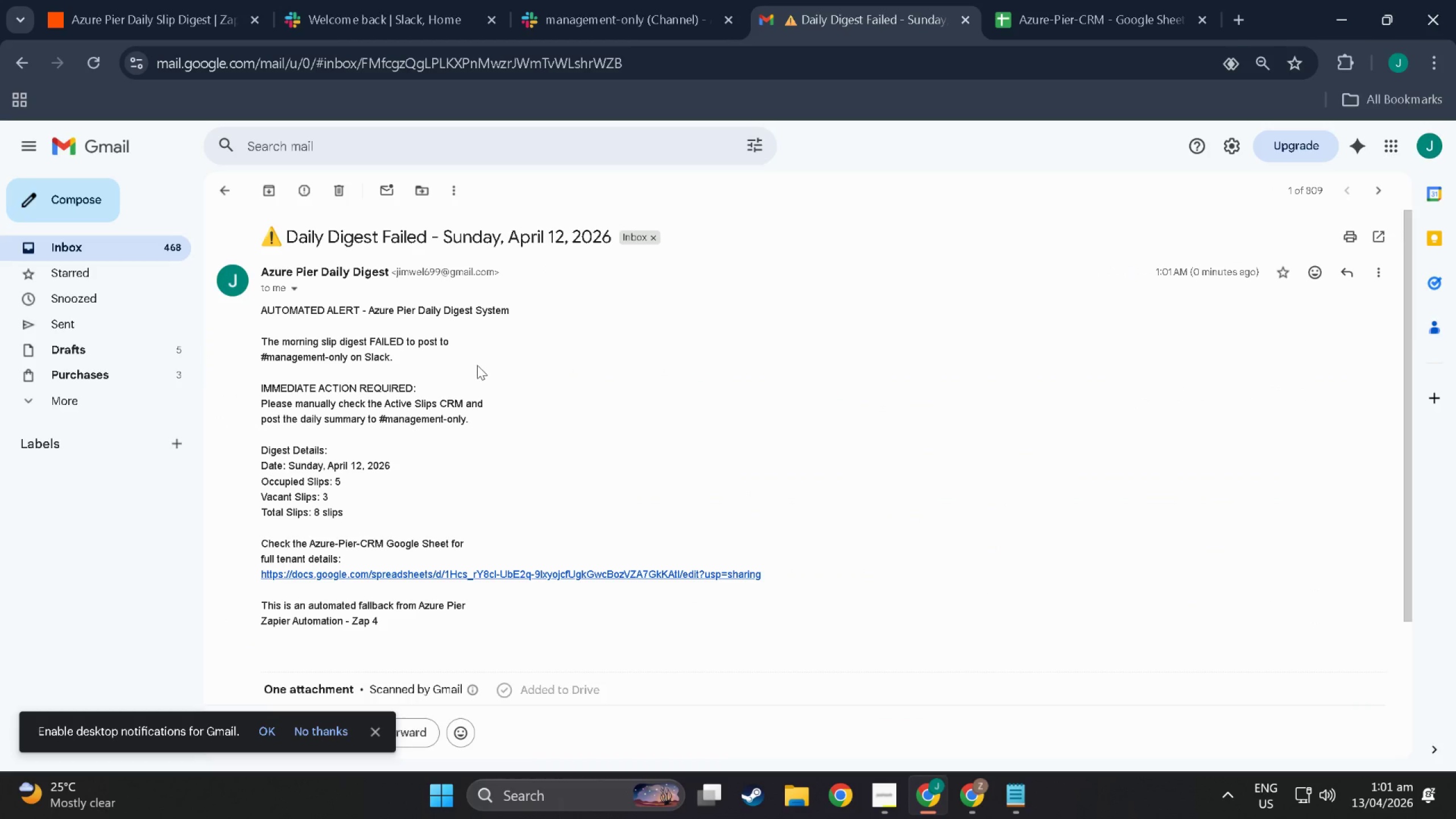 
wait(11.61)
 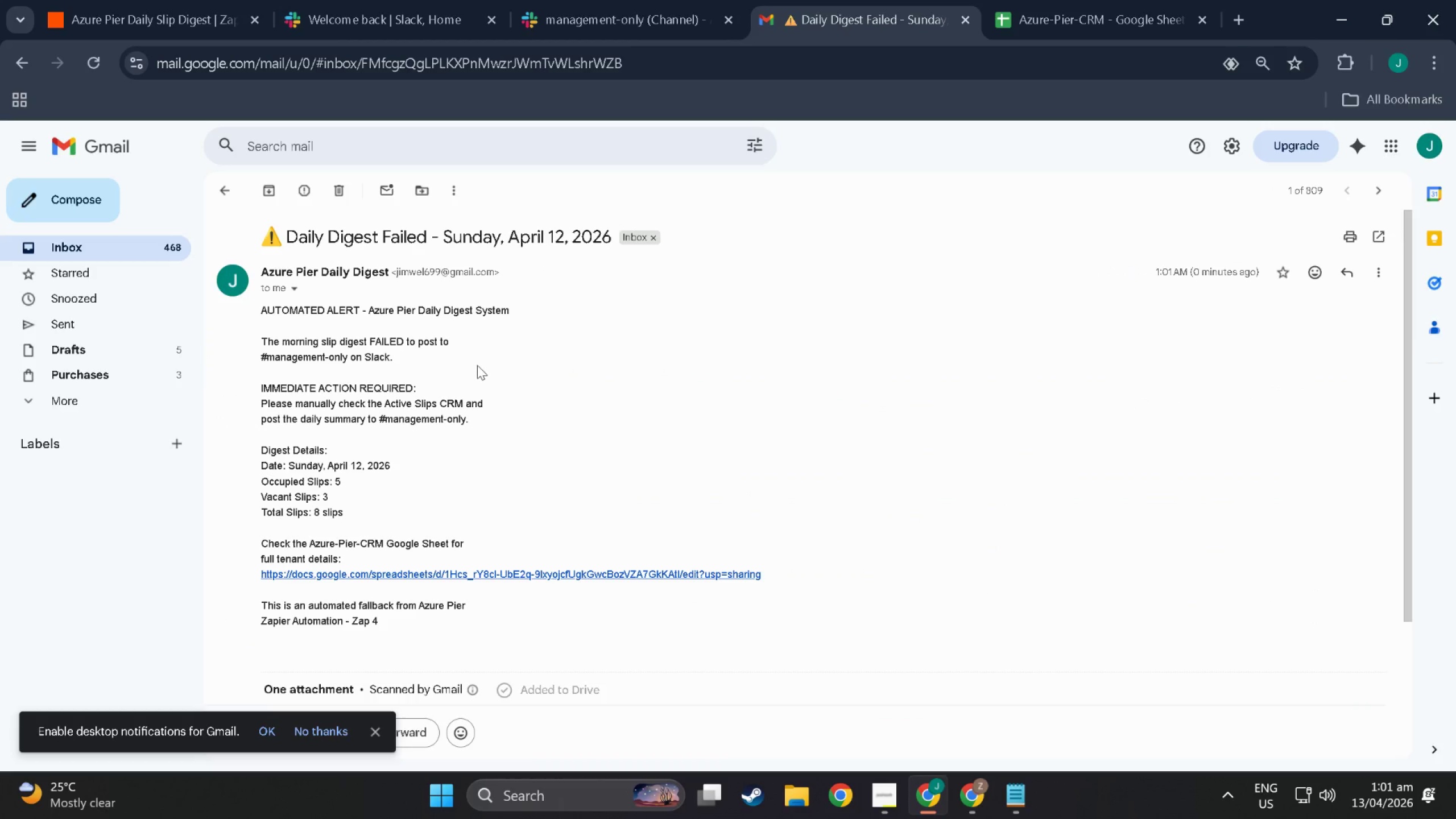 
left_click([1256, 59])
 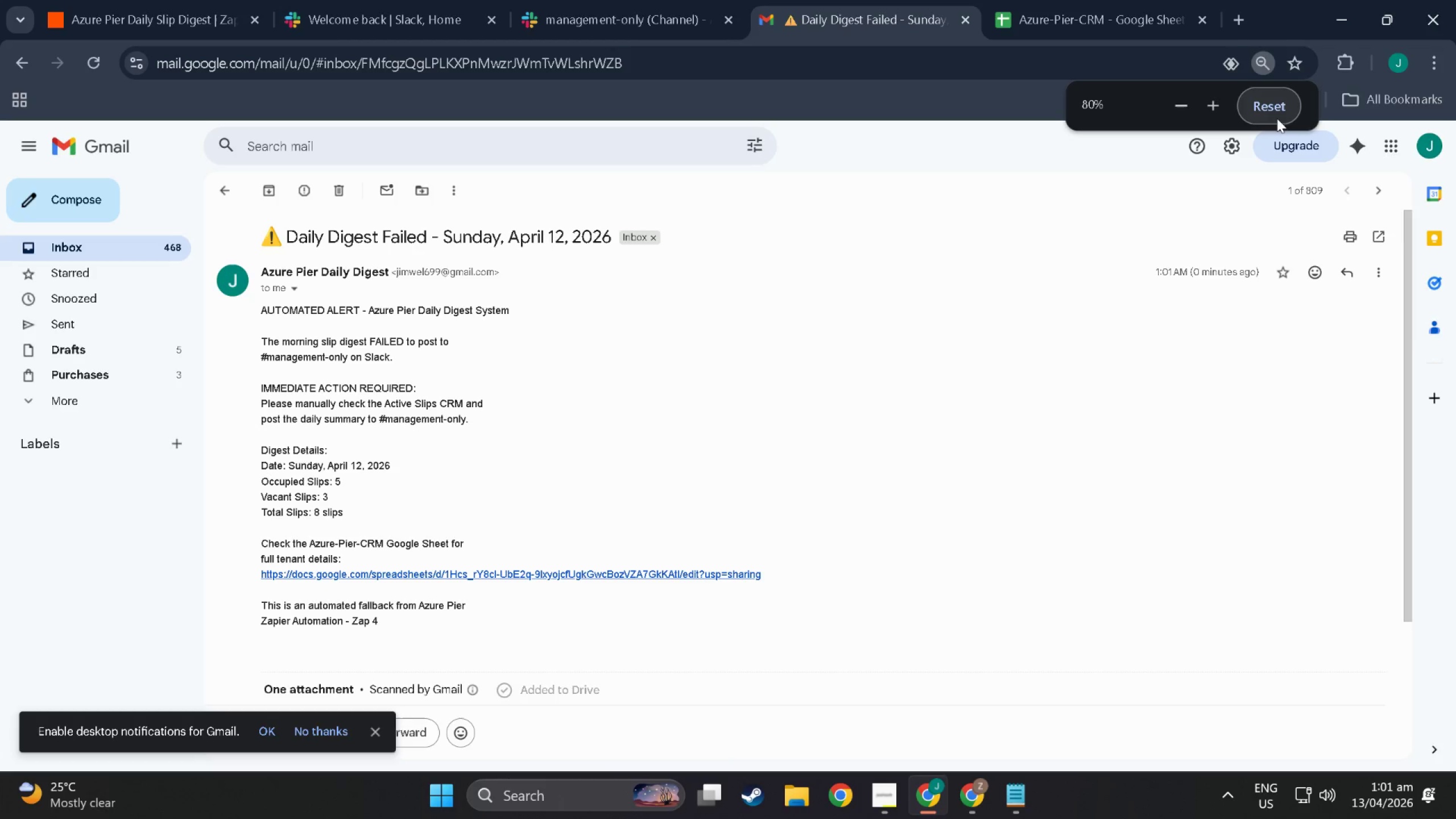 
left_click([1277, 118])
 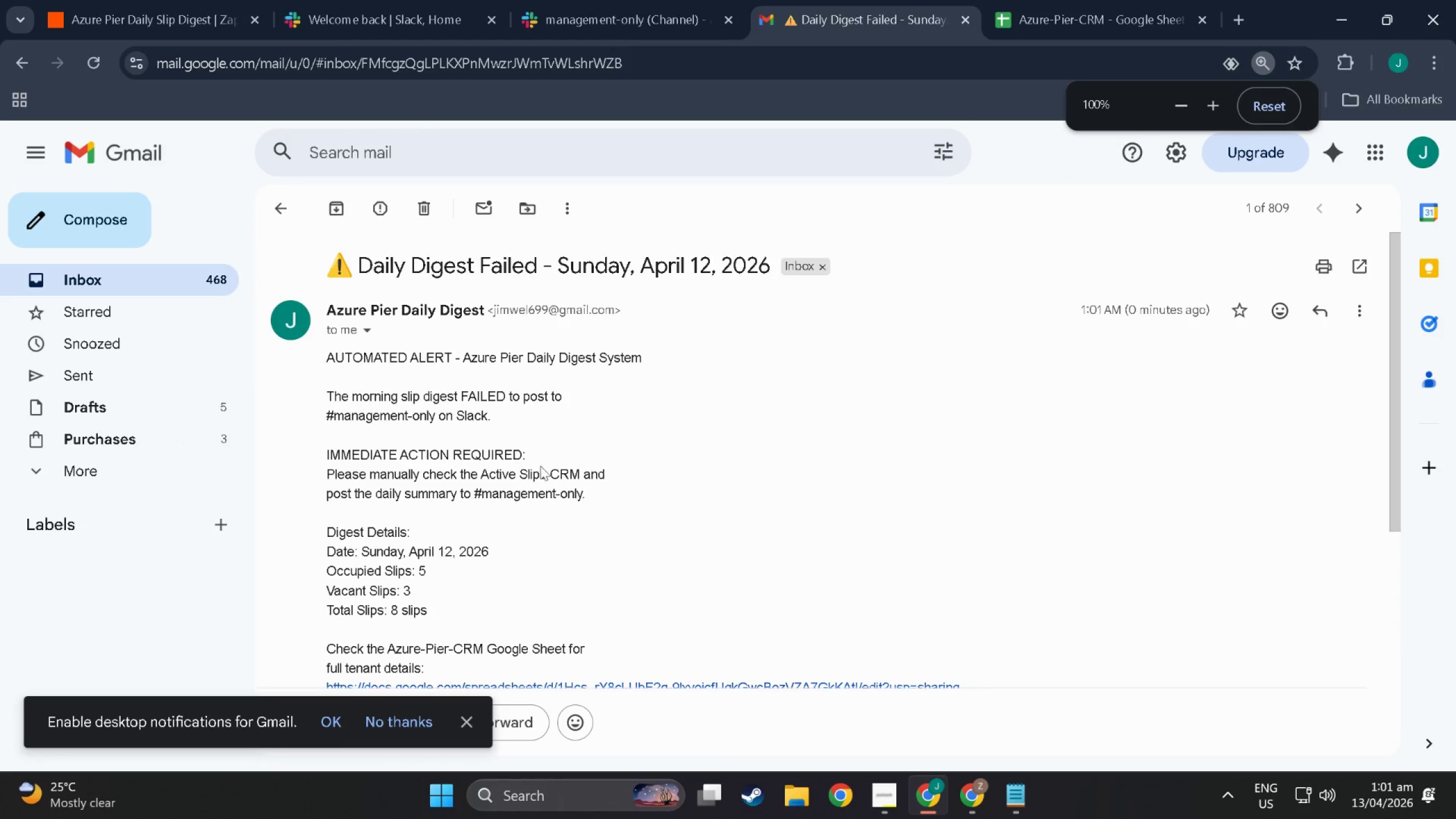 
scroll: coordinate [411, 442], scroll_direction: down, amount: 6.0
 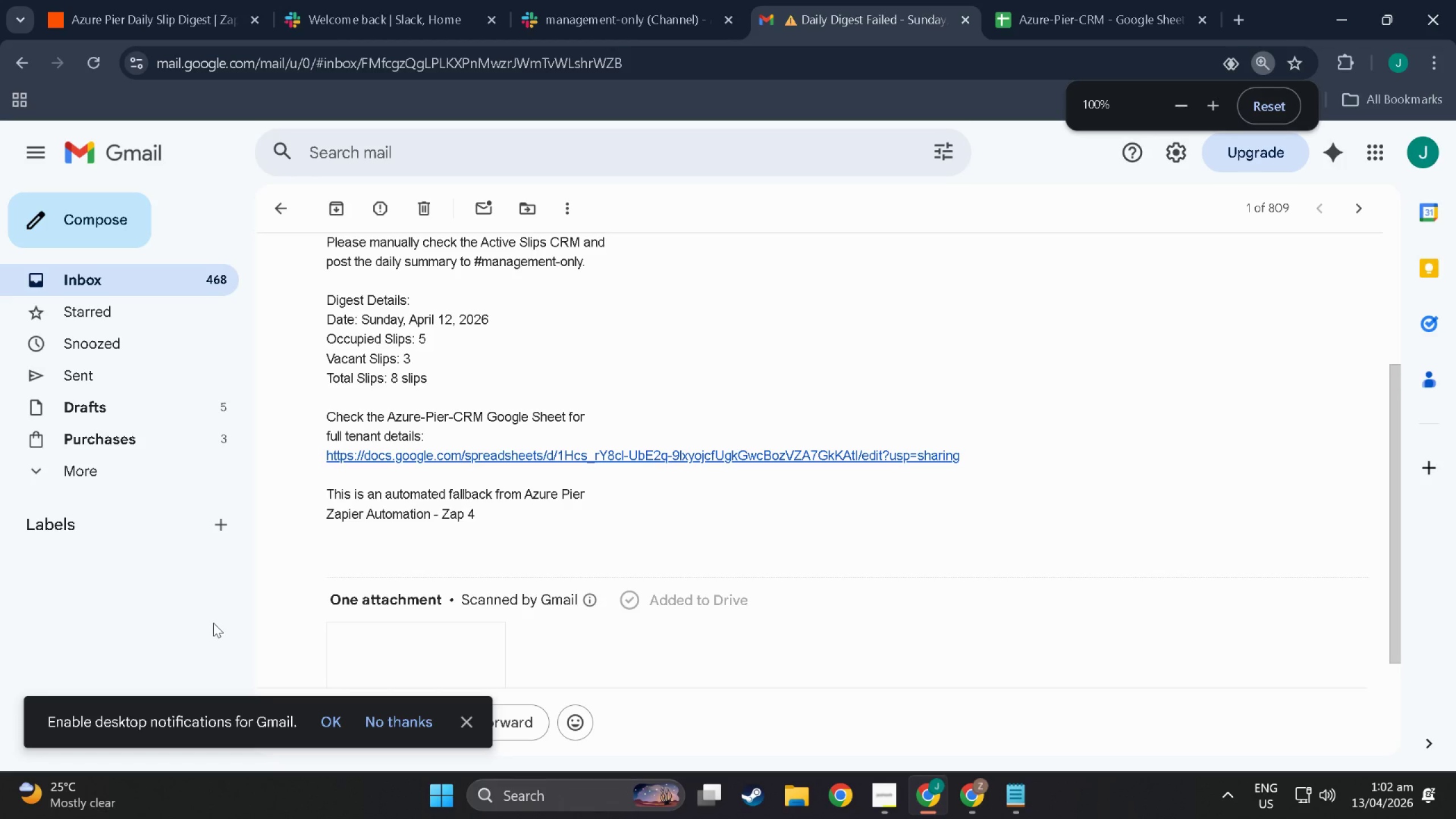 
wait(36.55)
 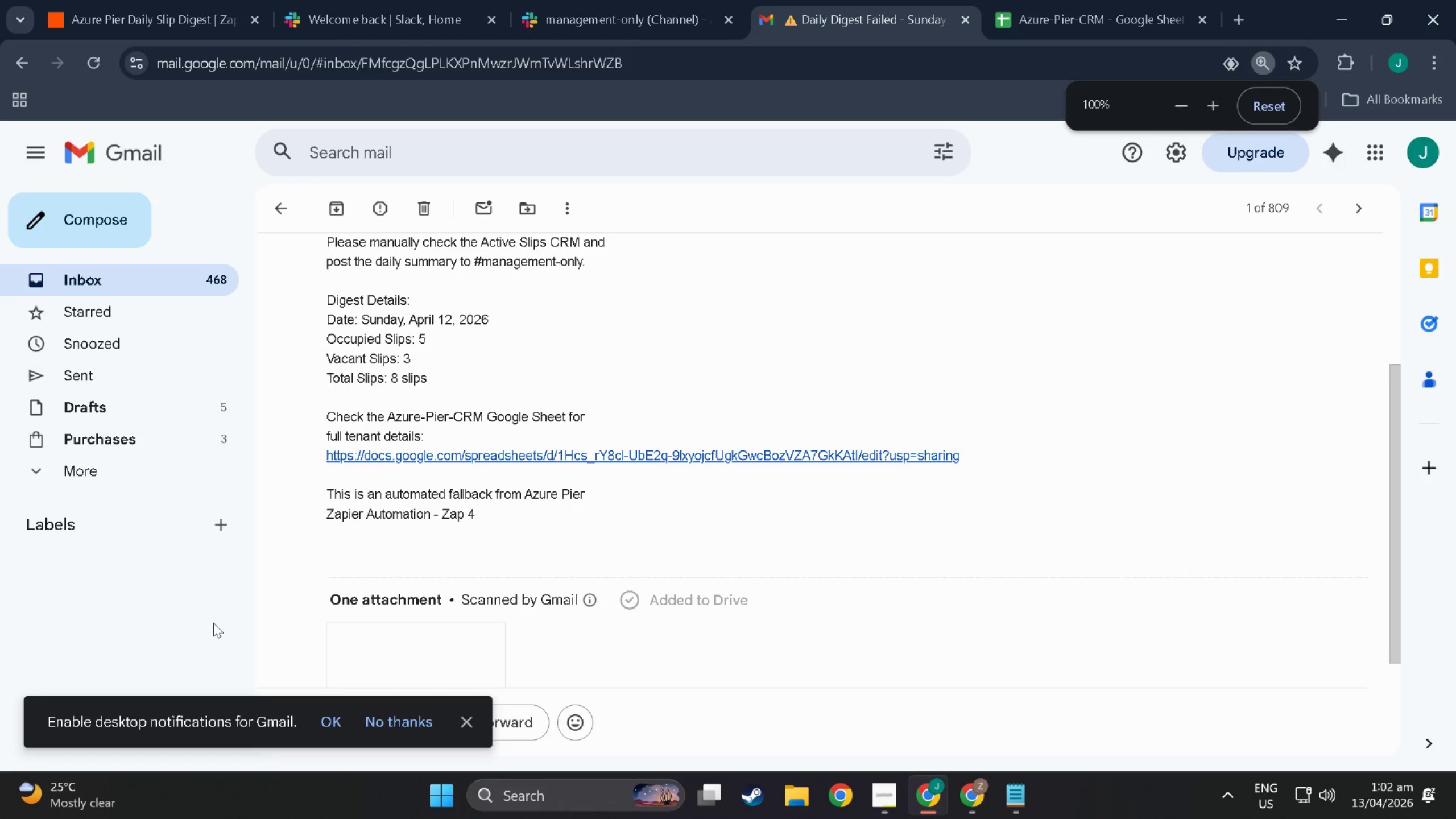 
scroll: coordinate [428, 490], scroll_direction: down, amount: 11.0
 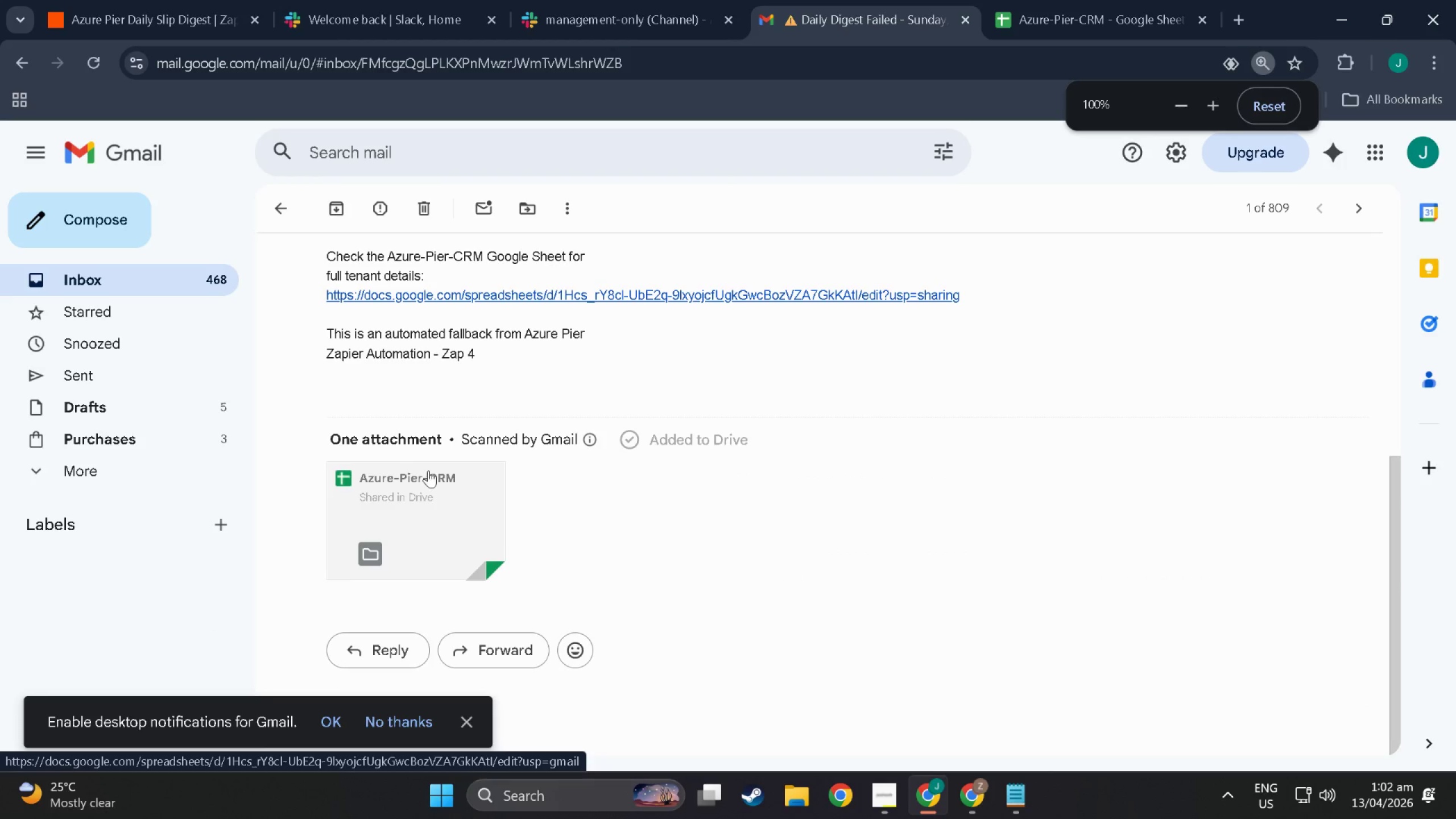 
mouse_move([436, 437])
 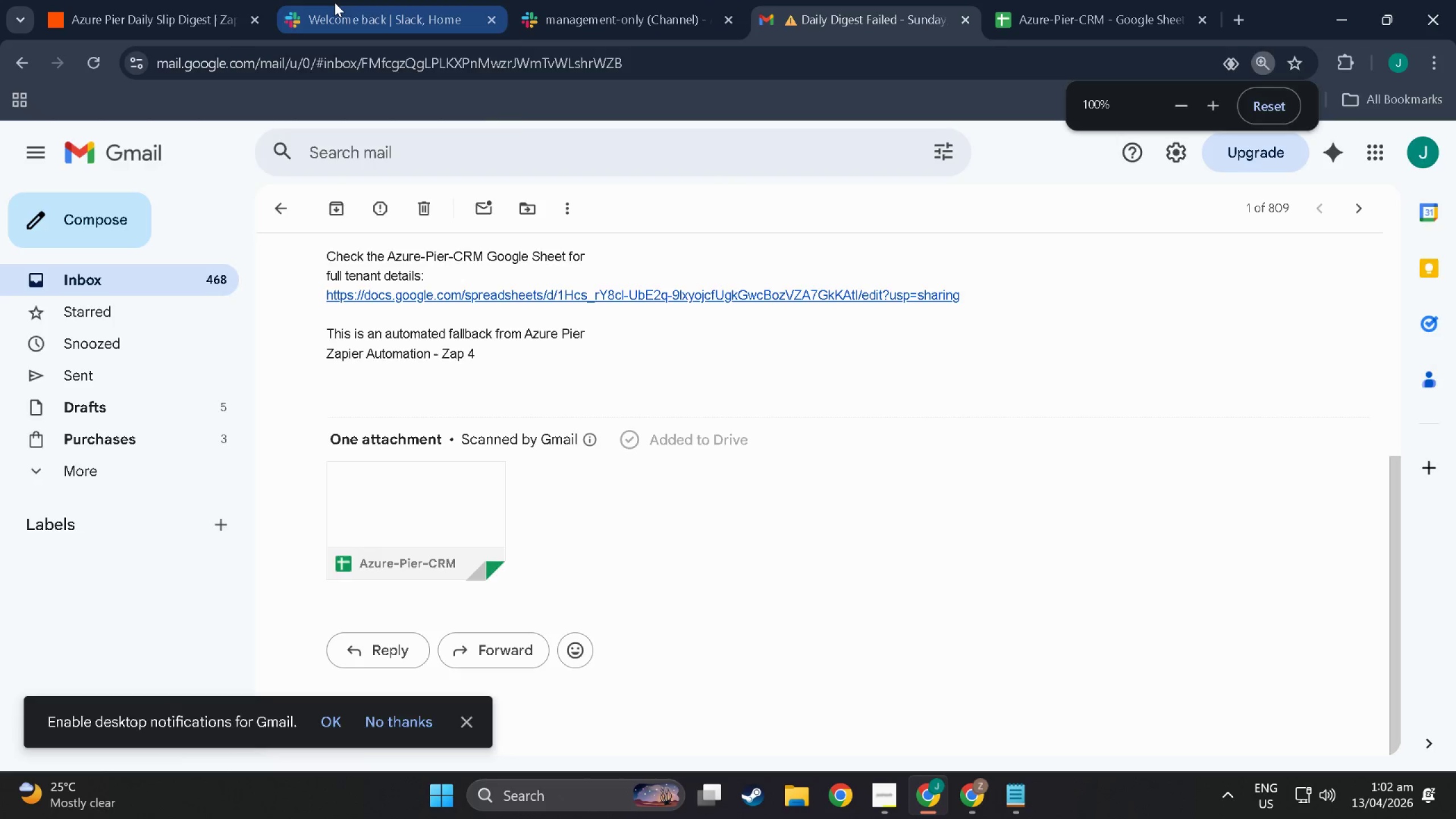 
double_click([124, 4])
 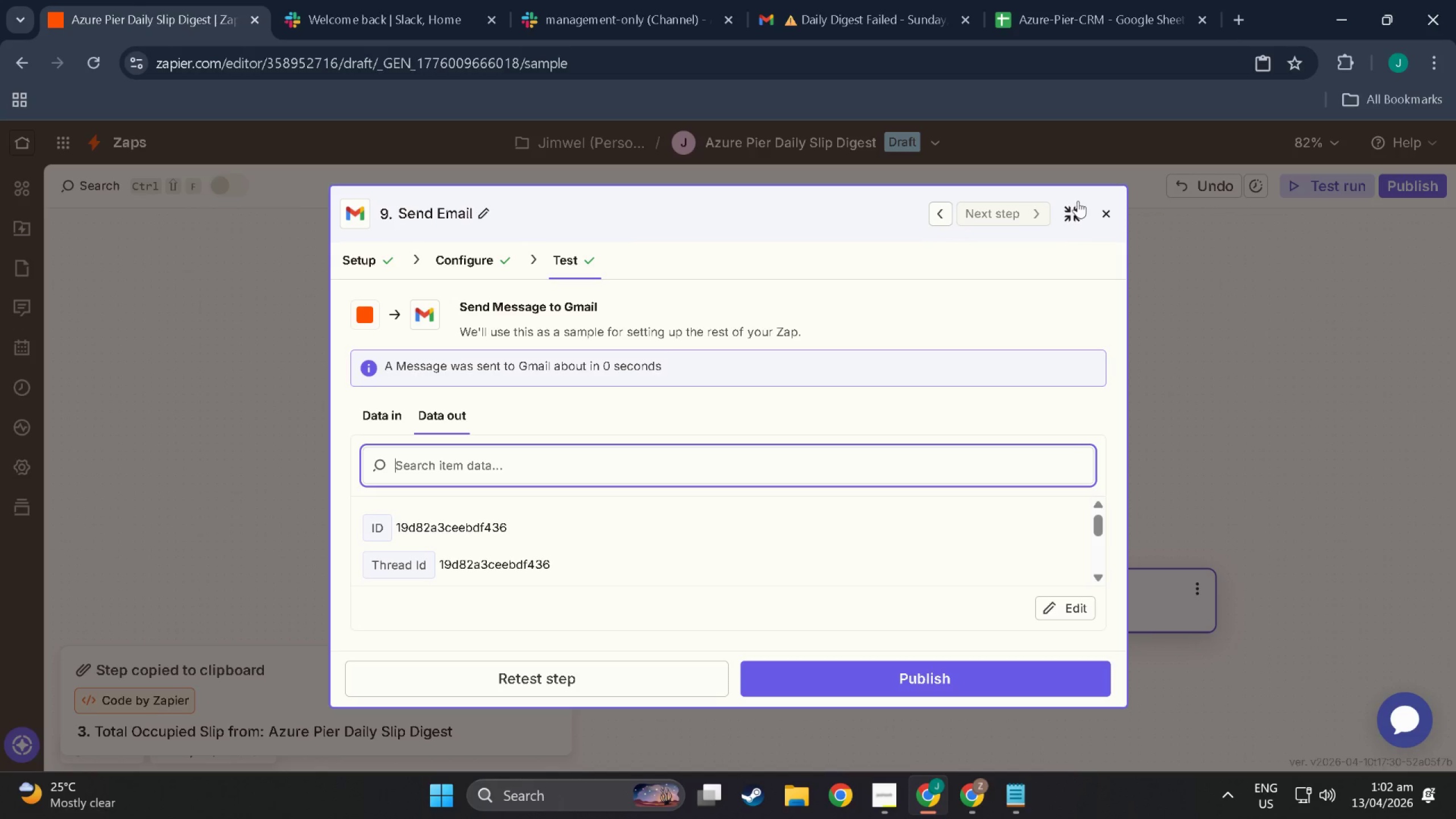 
left_click([1103, 212])
 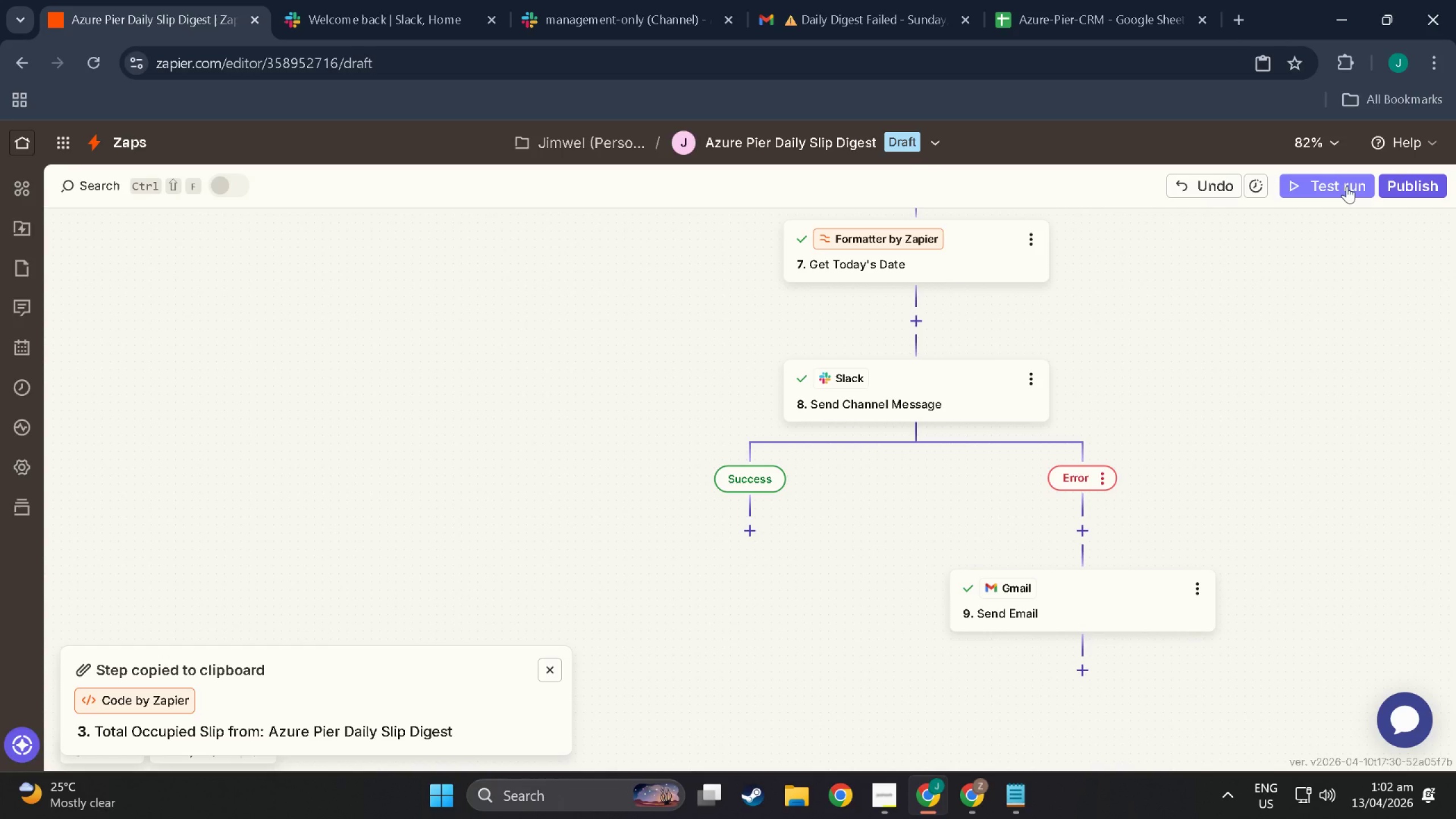 
left_click([1347, 186])
 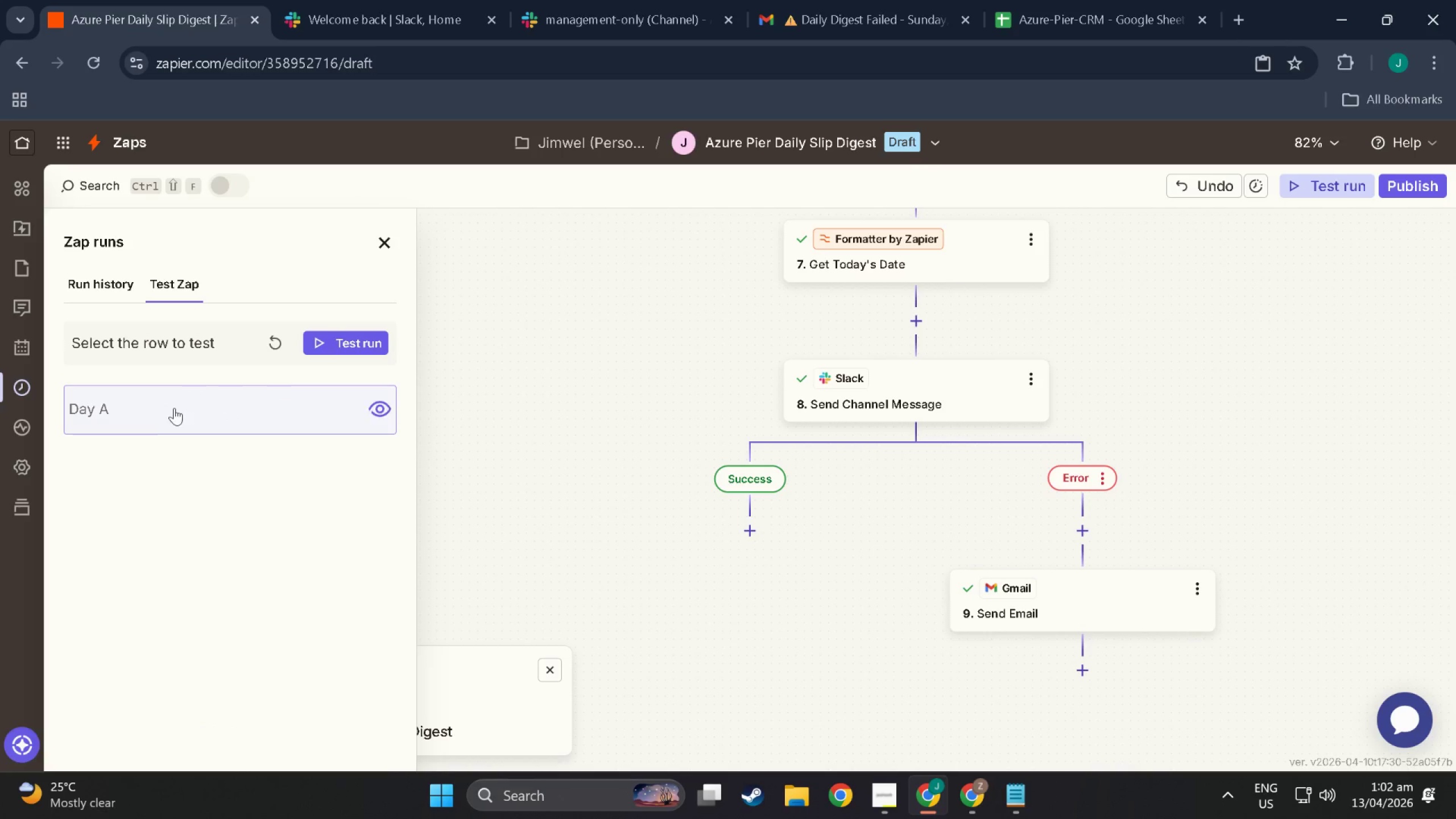 
left_click([173, 408])